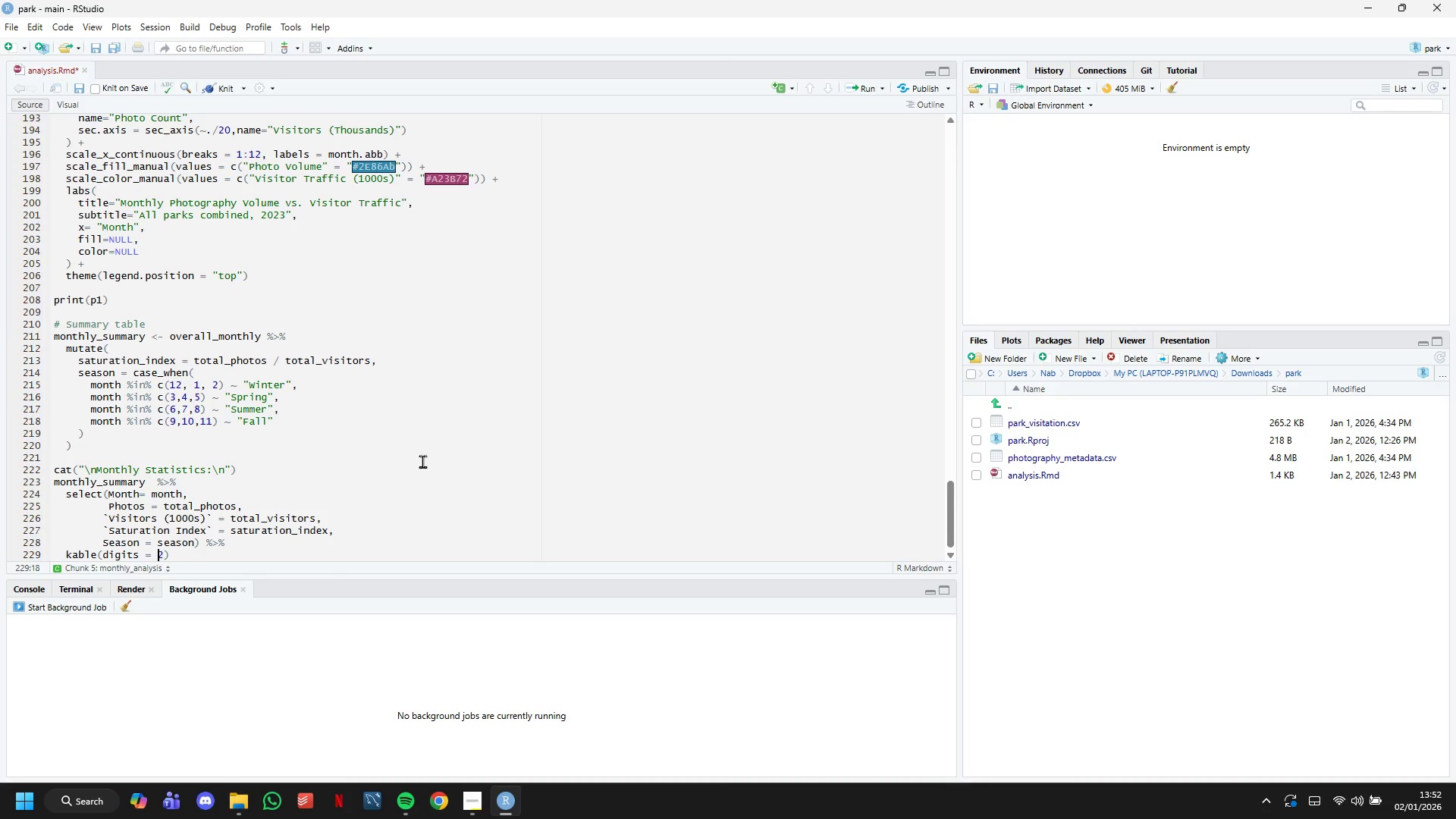 
key(ArrowRight)
 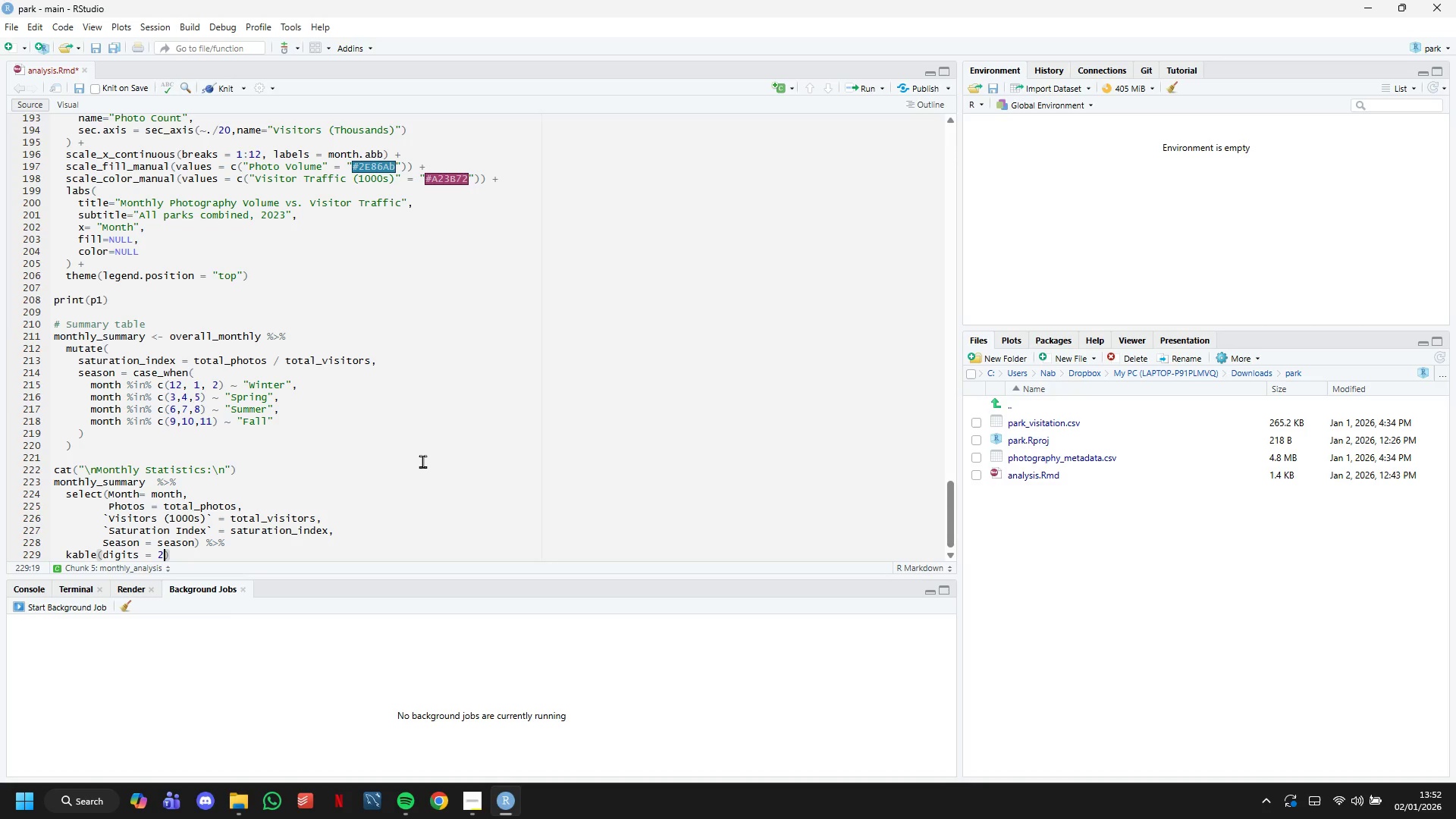 
key(Space)
 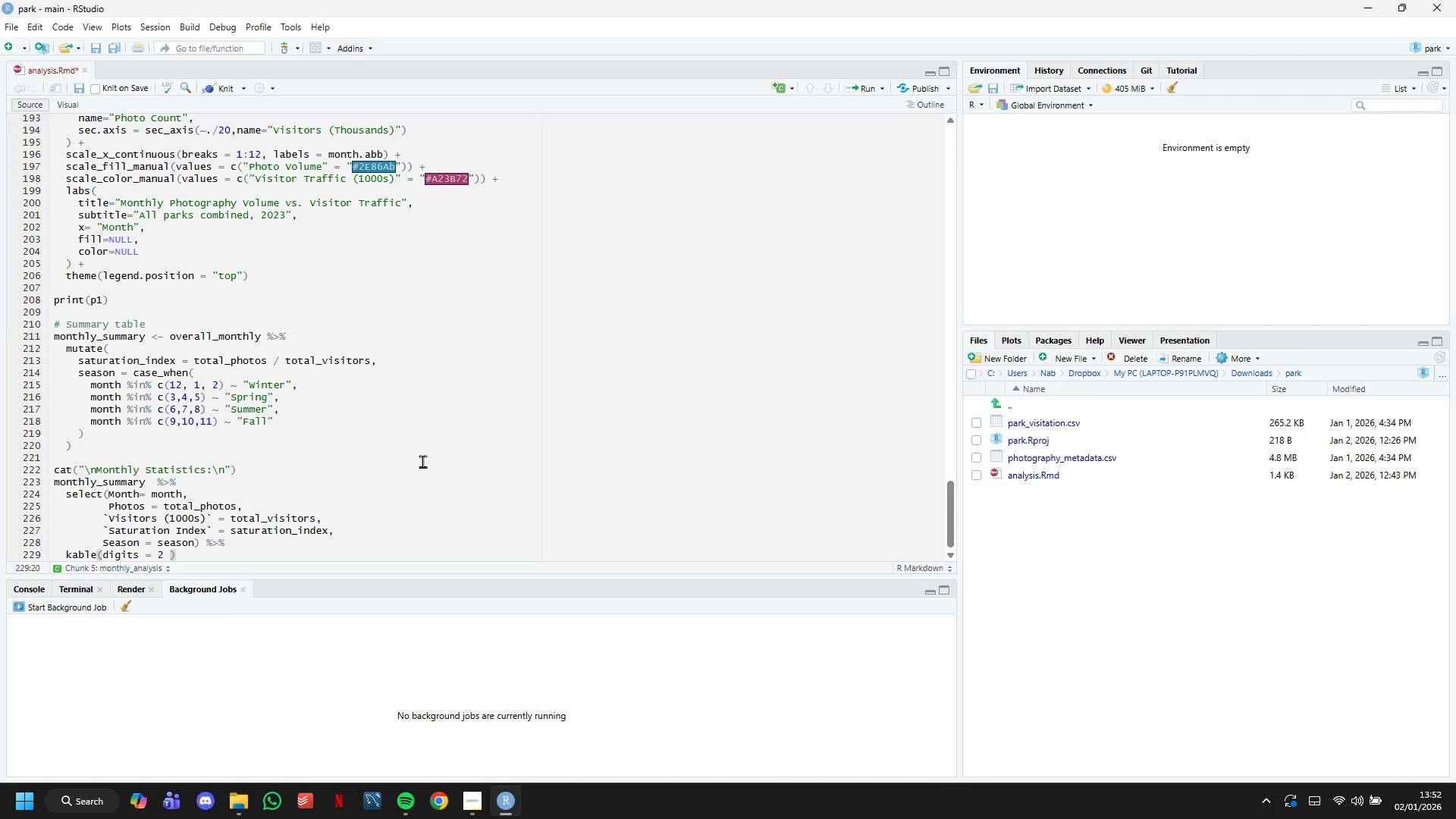 
key(Backspace)
 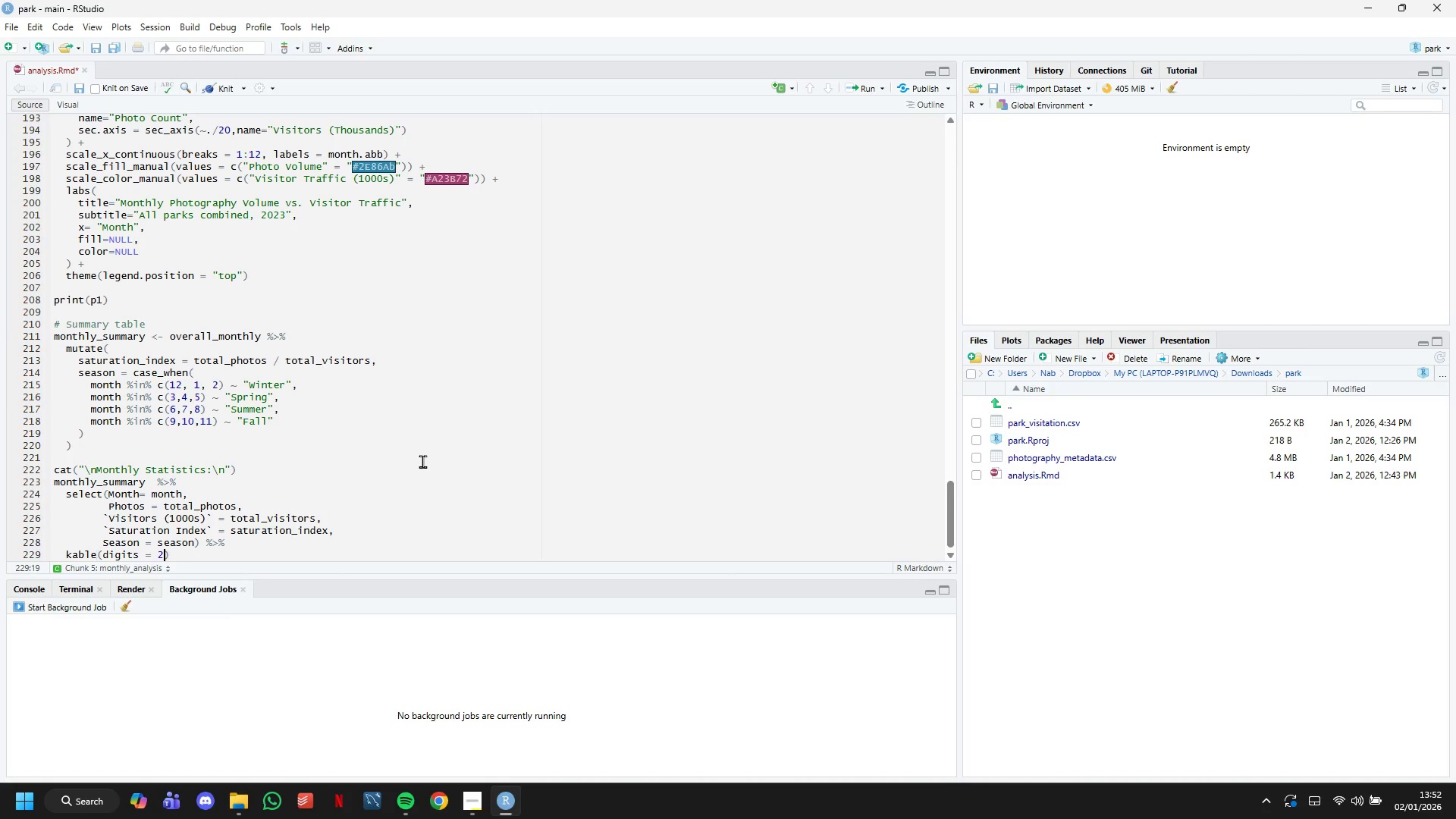 
key(ArrowRight)
 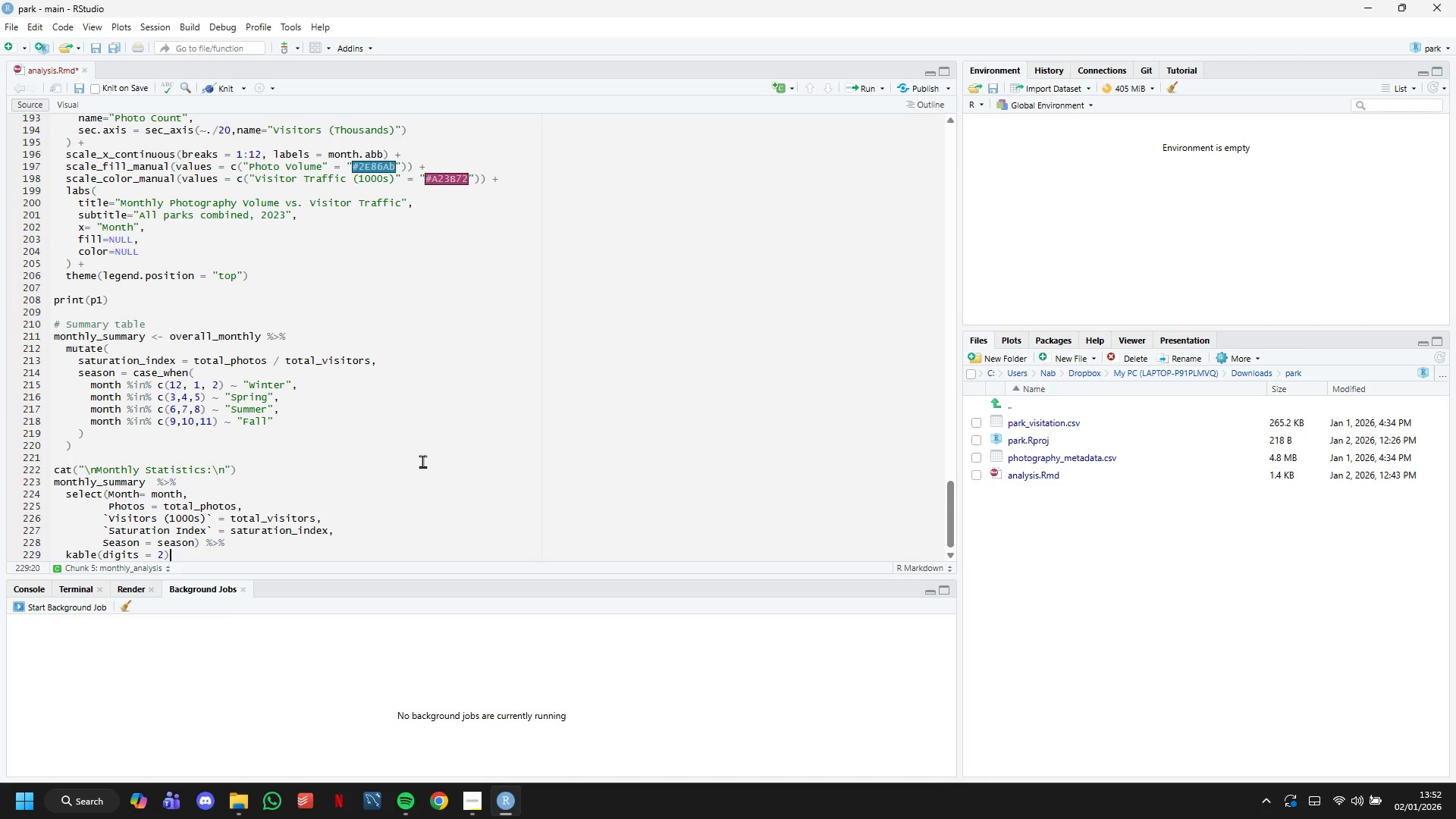 
key(Space)
 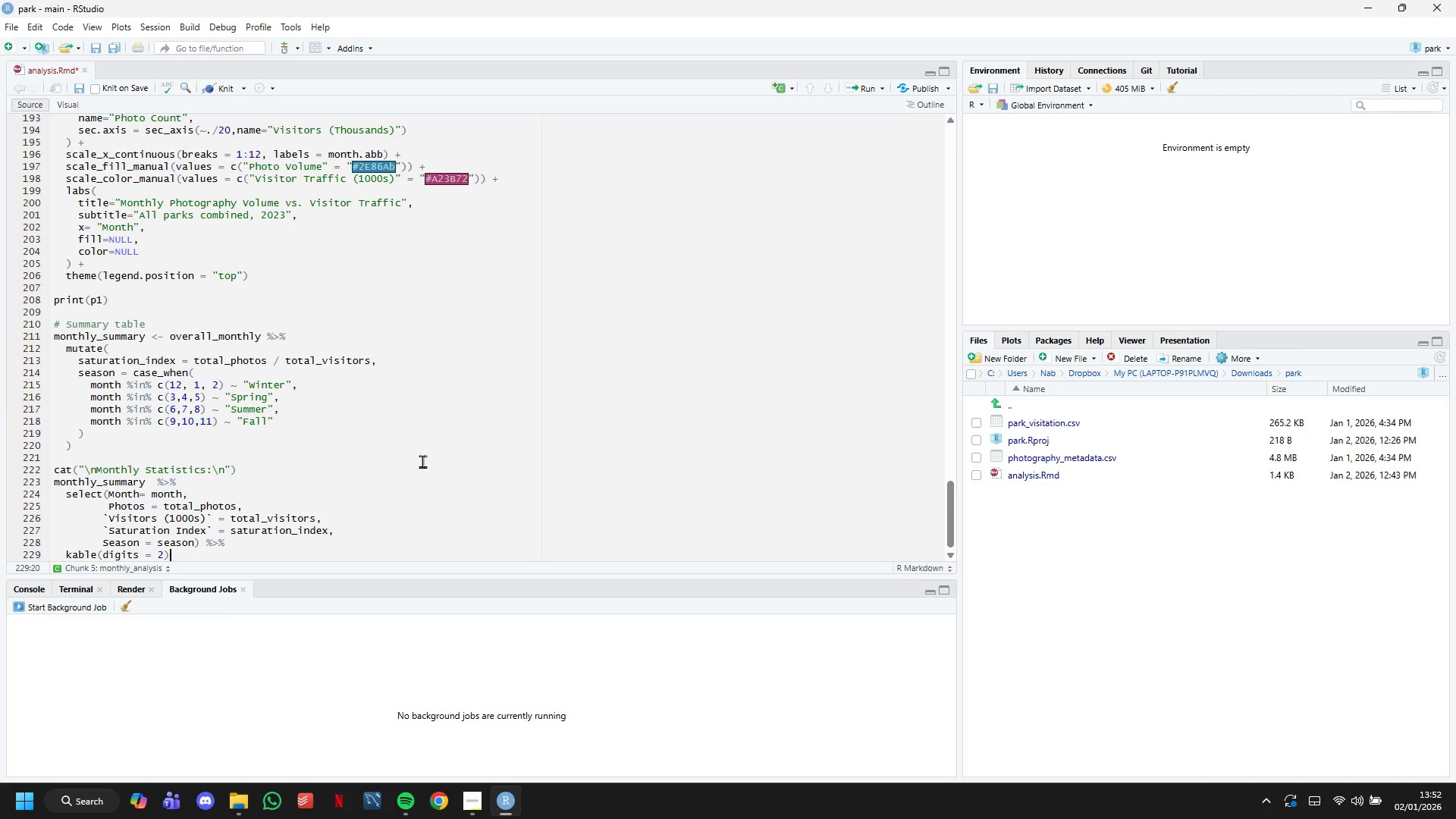 
key(Shift+5)
 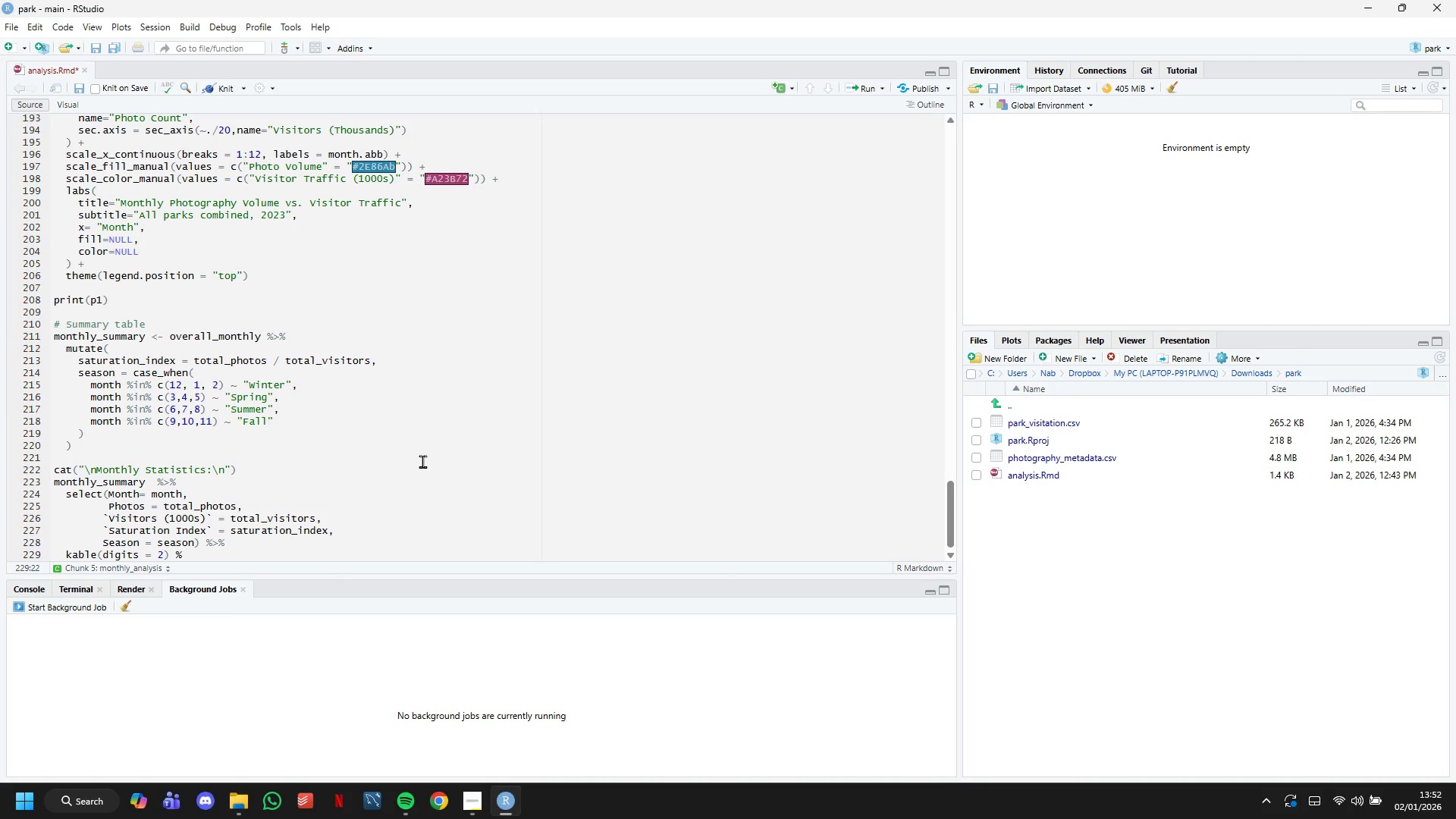 
key(Shift+Period)
 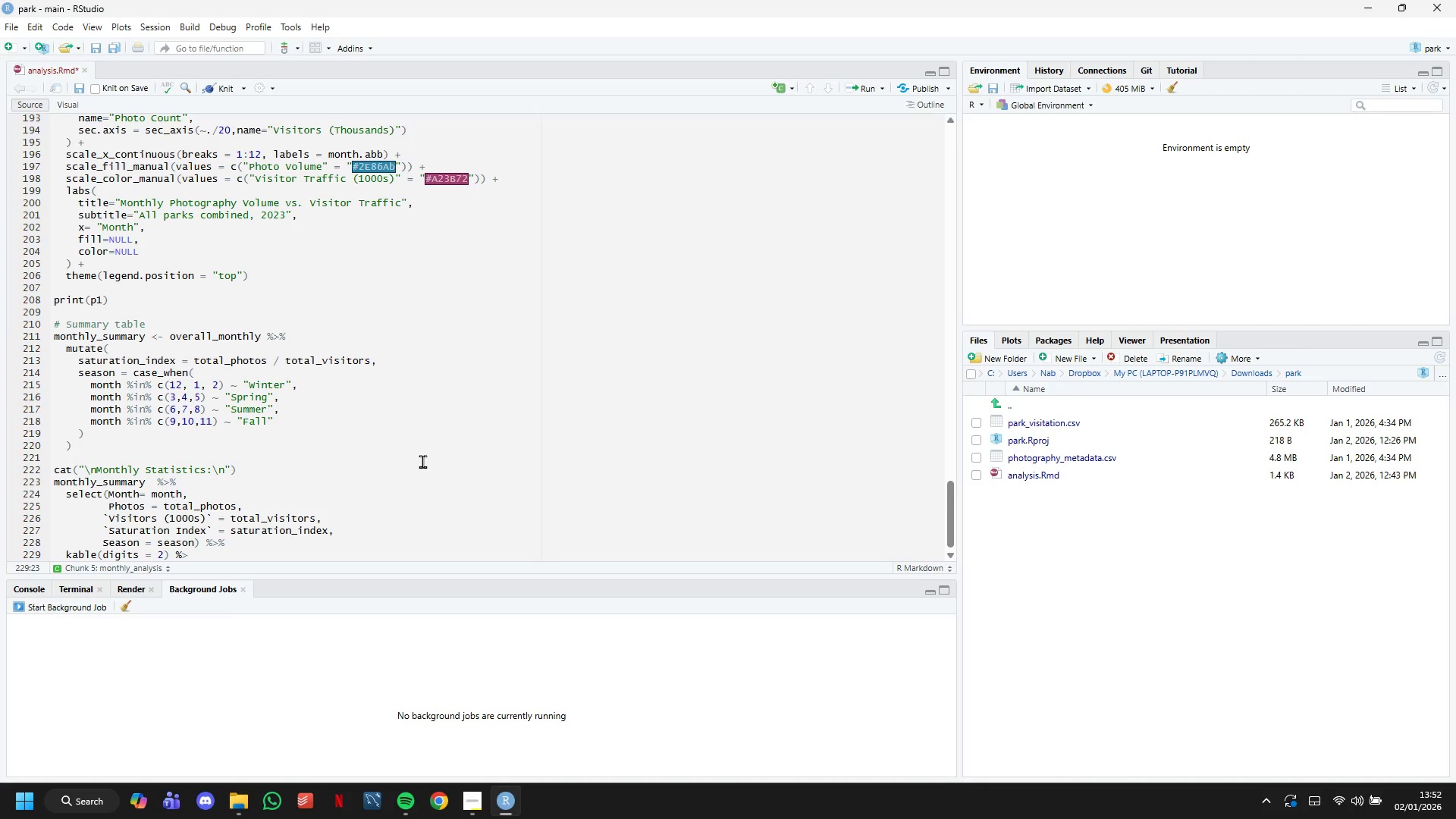 
key(Shift+4)
 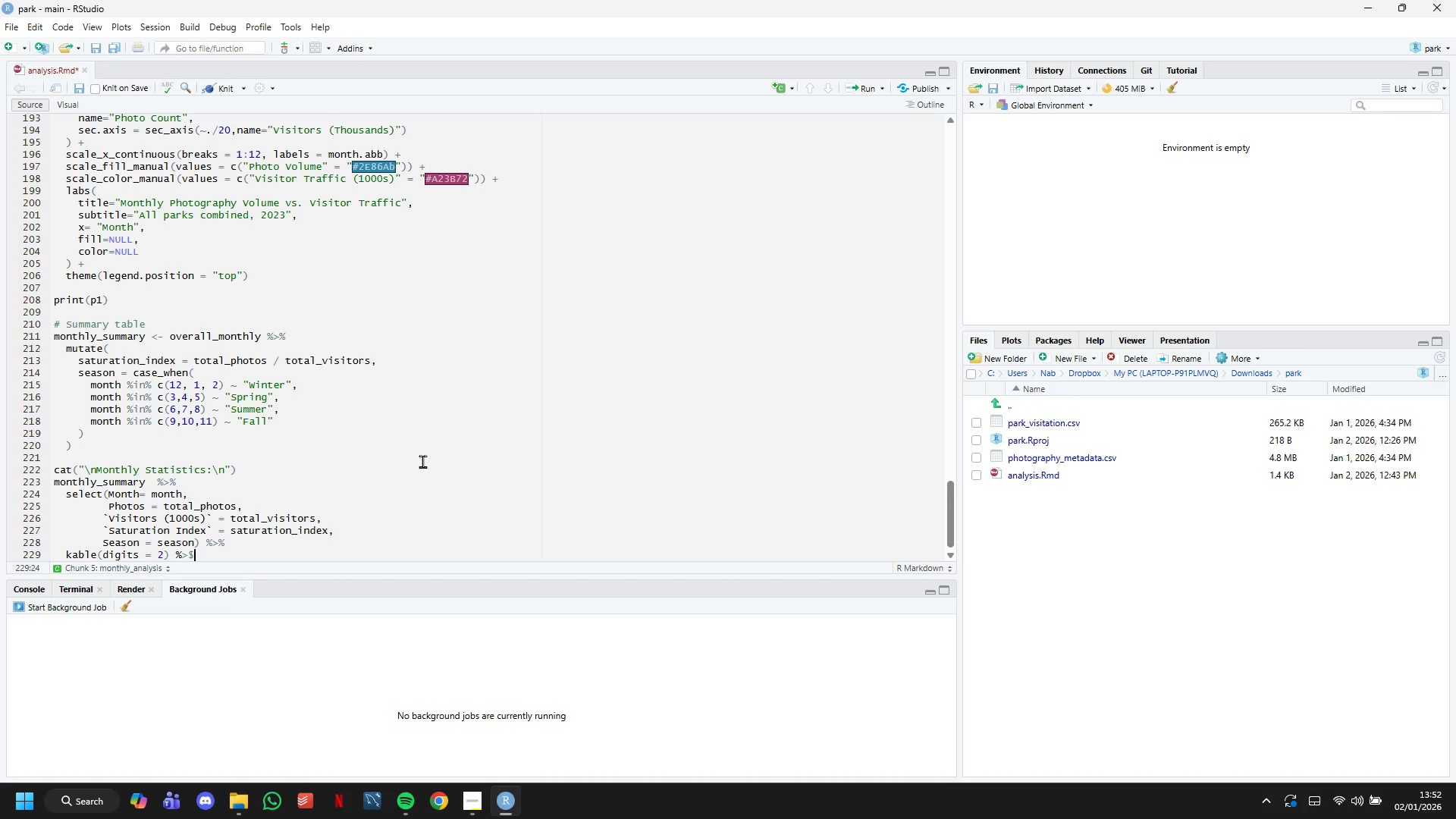 
key(Backspace)
 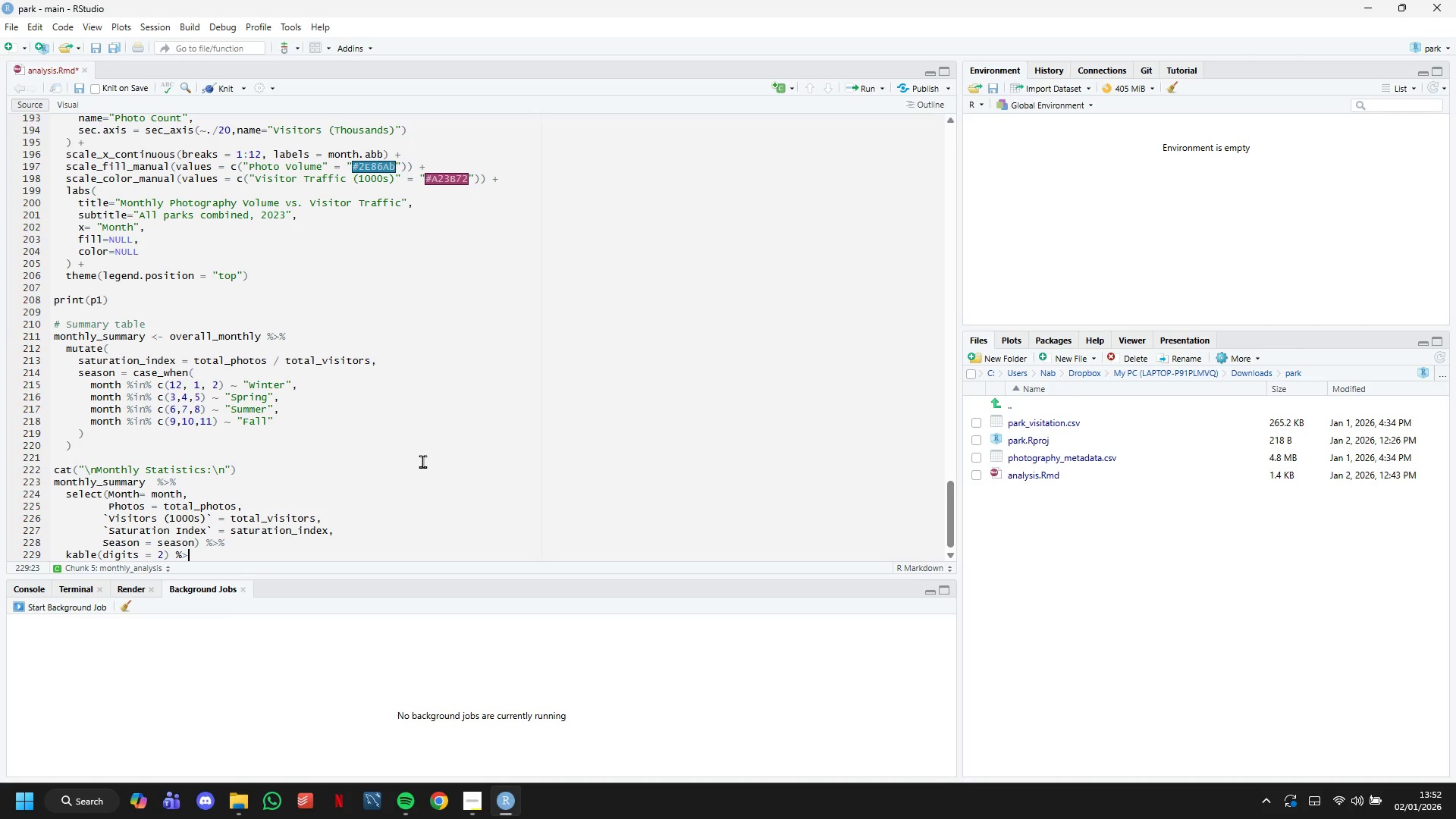 
key(Shift+5)
 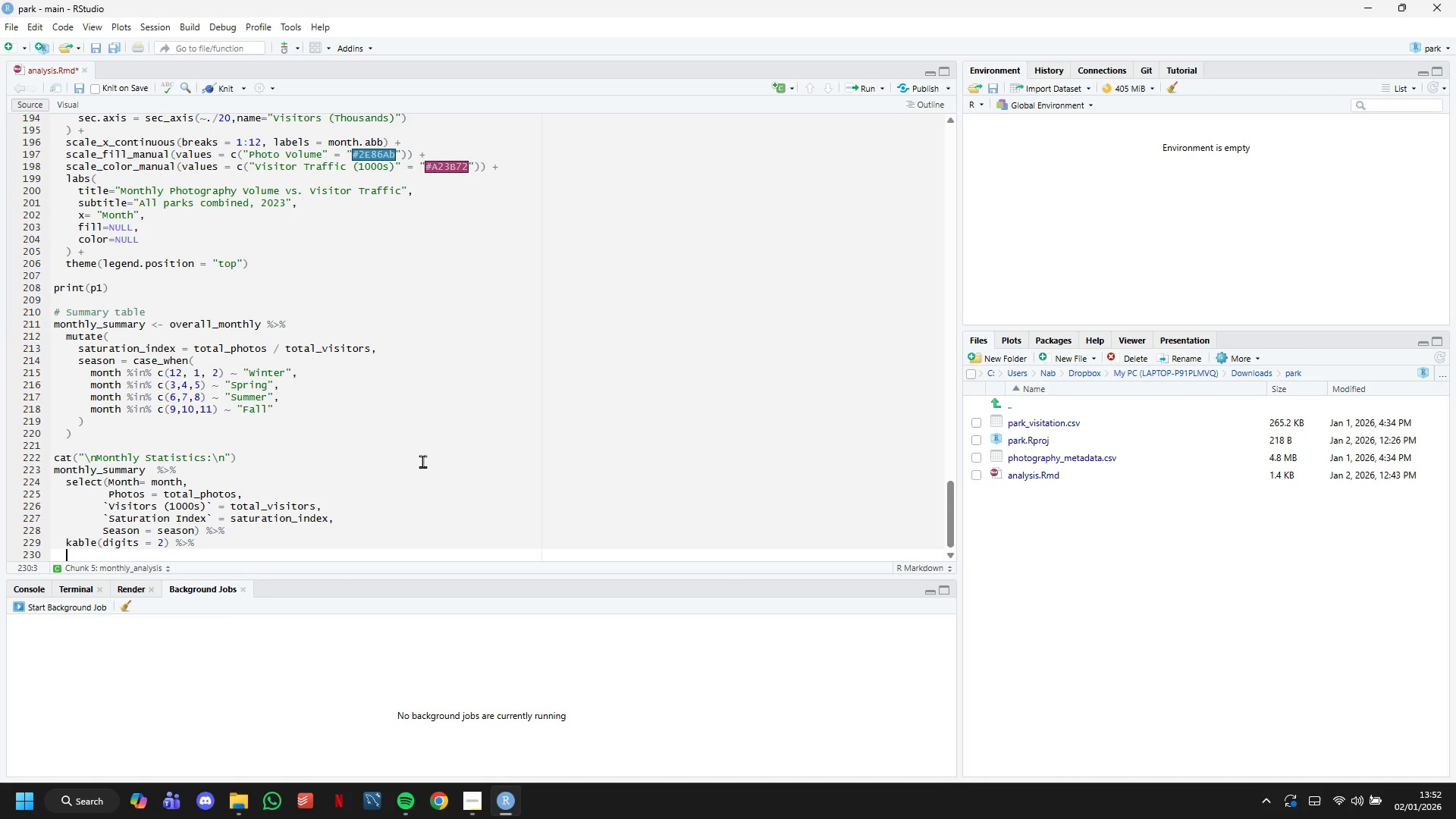 
key(Enter)
 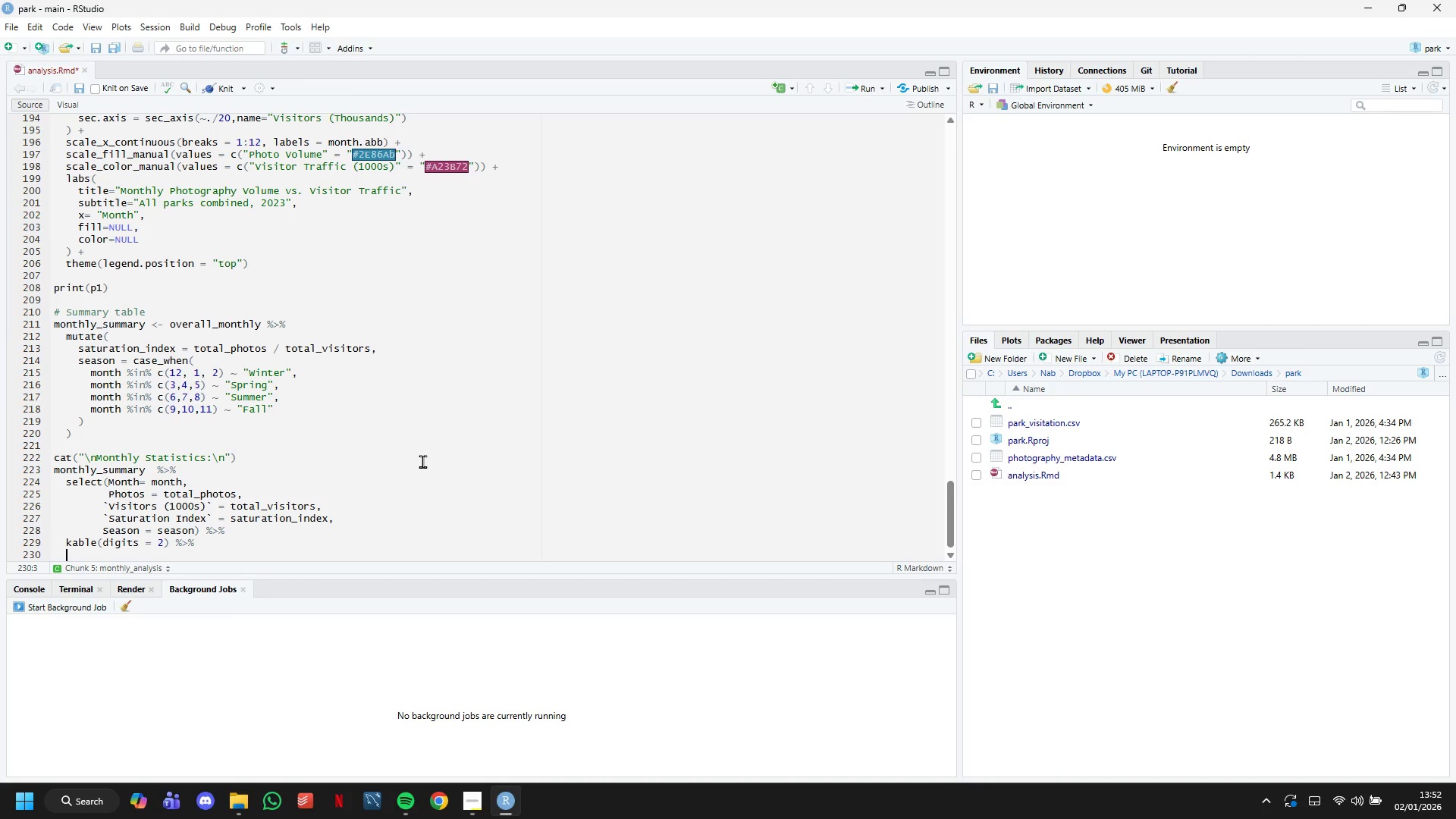 
type(kable_styling(bootsrap_options)
 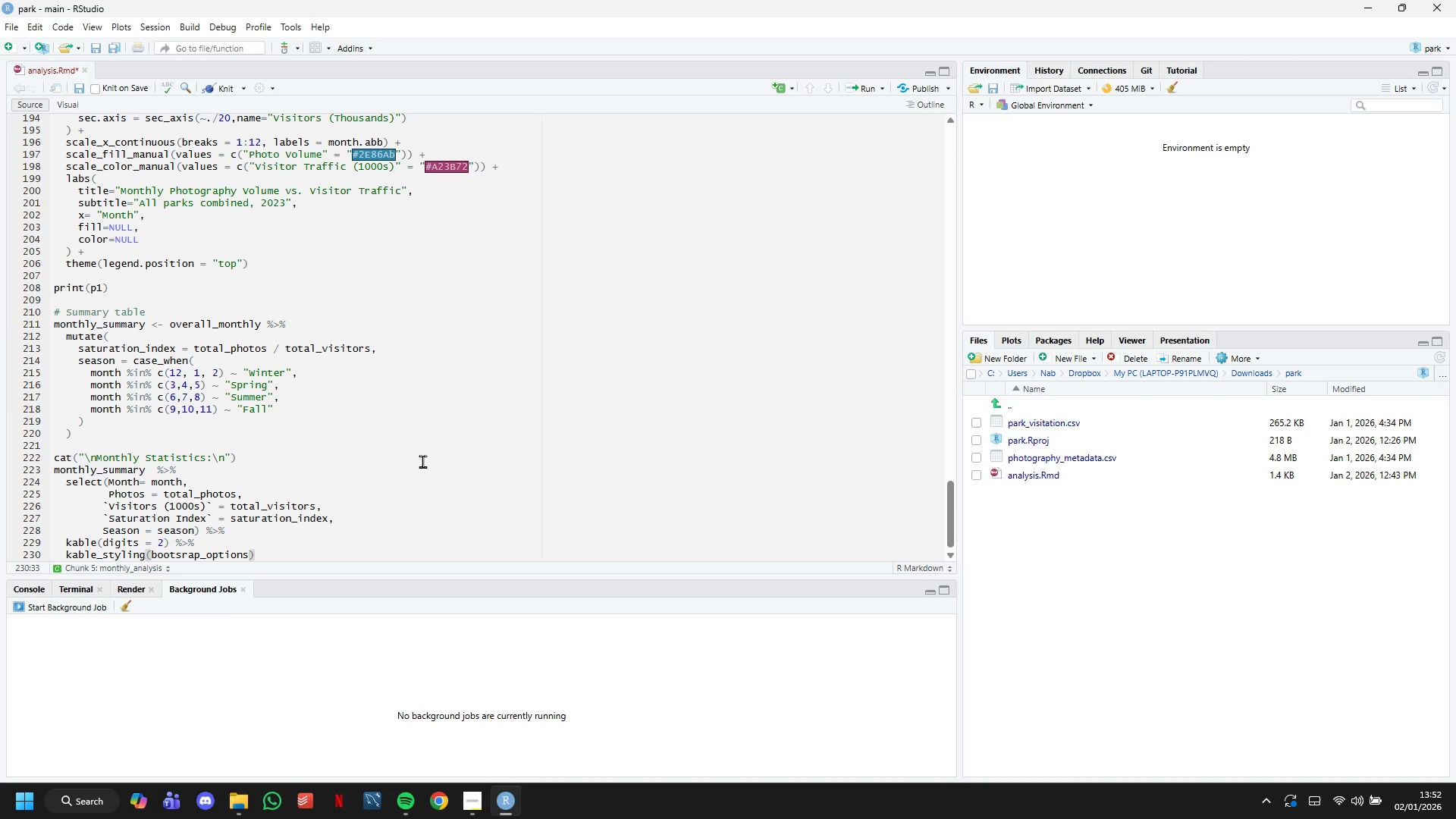 
type( = c")
key(Backspace)
type(("striped)
 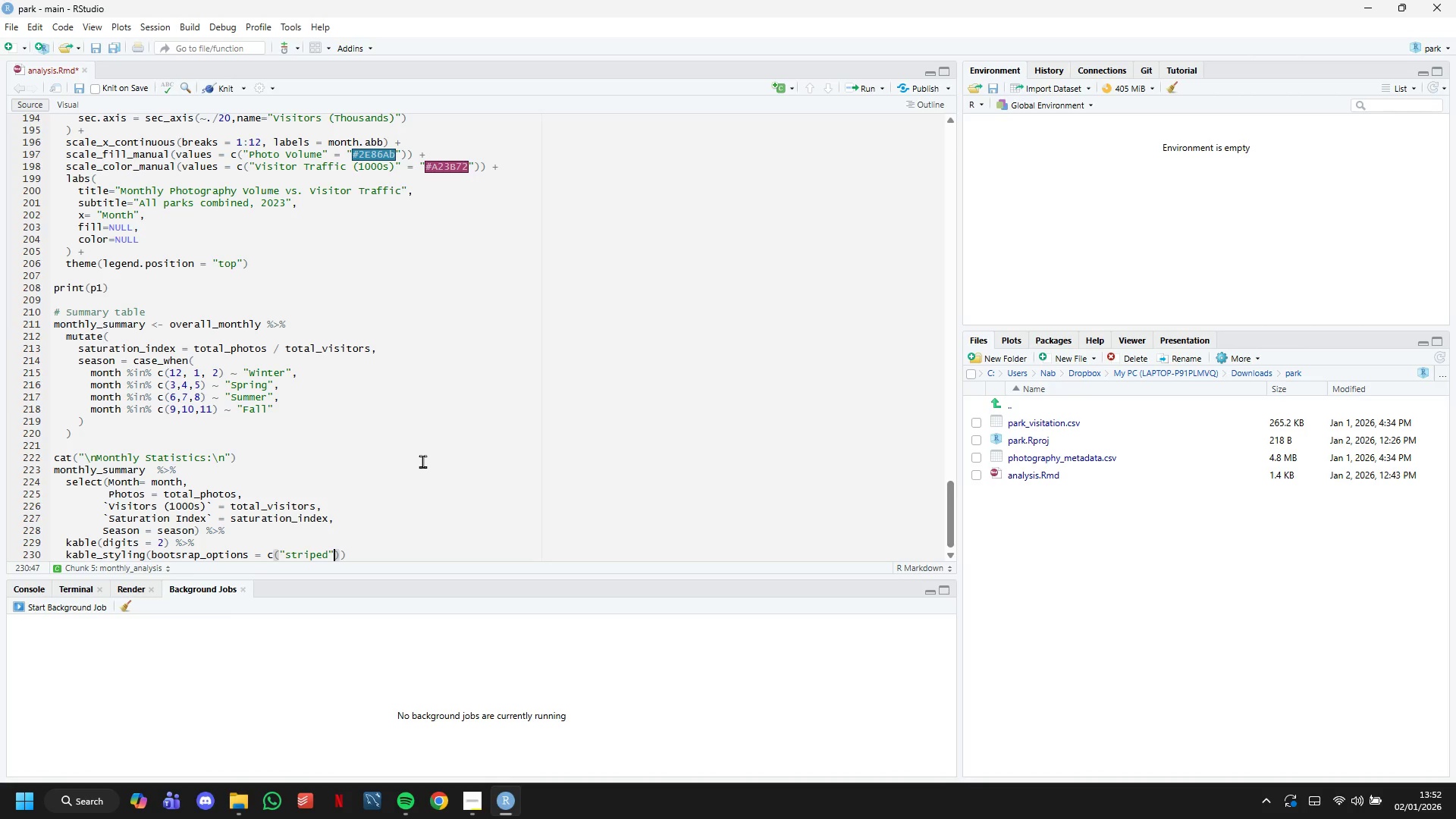 
 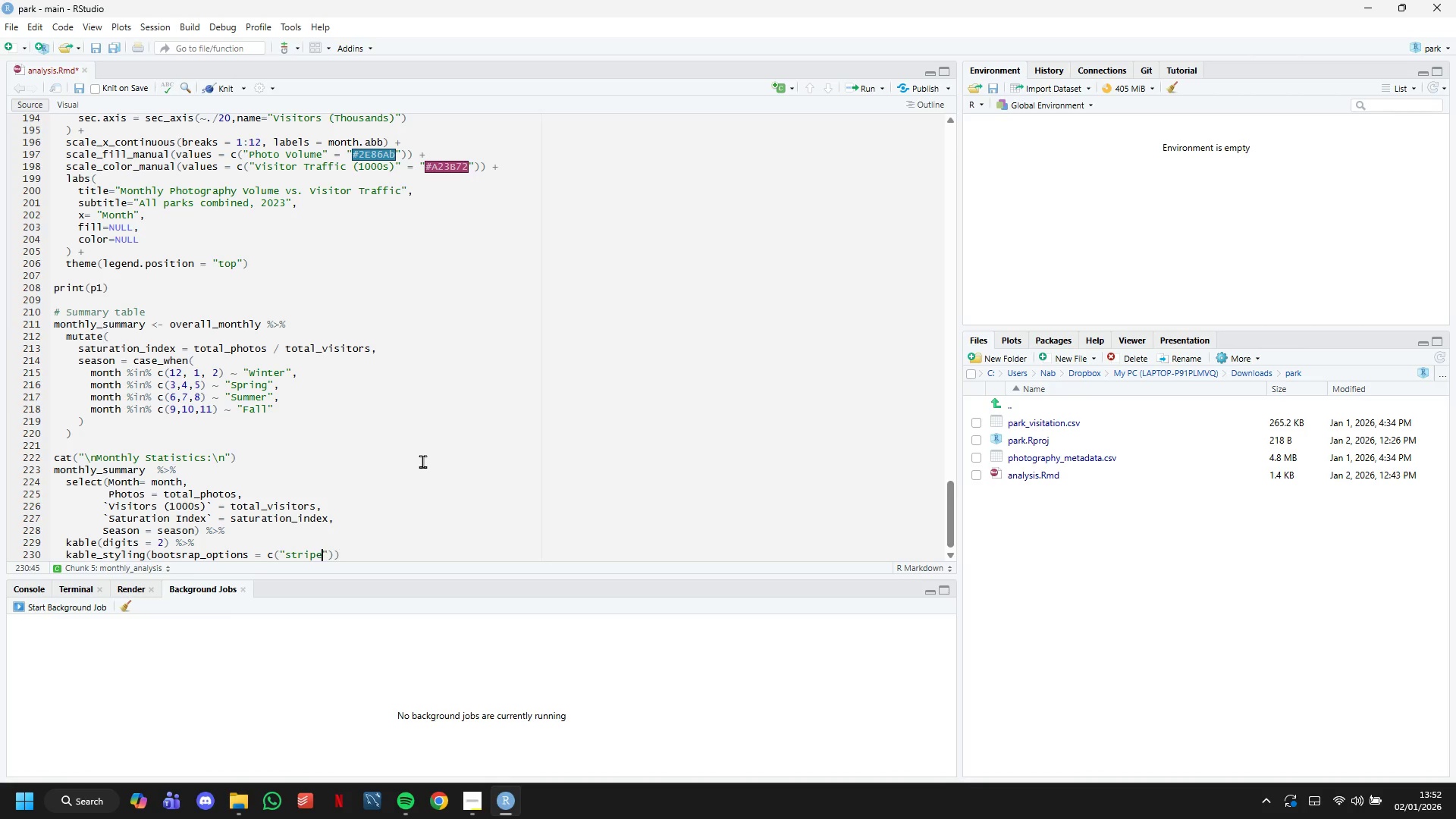 
key(ArrowRight)
 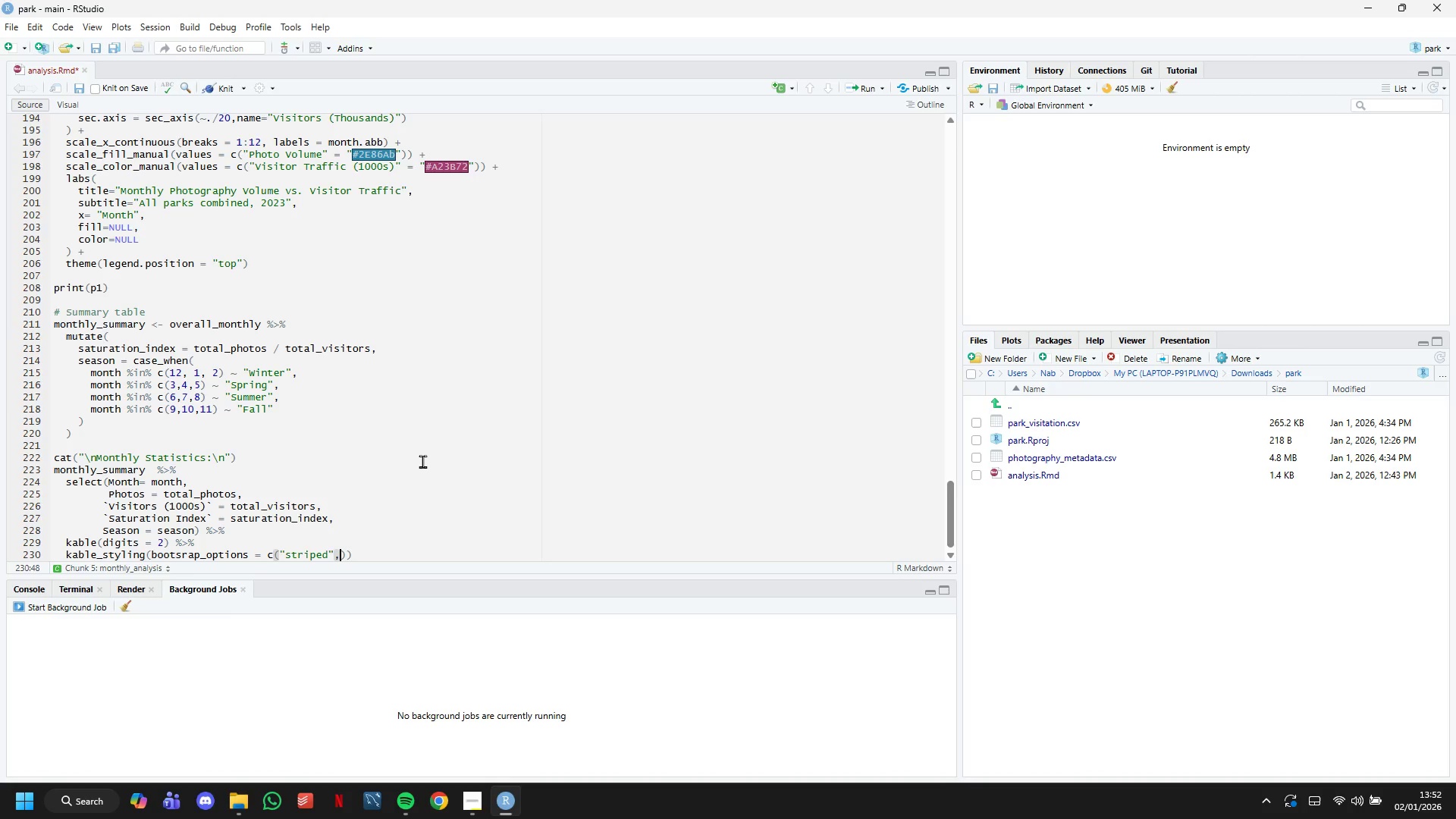 
type(,"hover)
 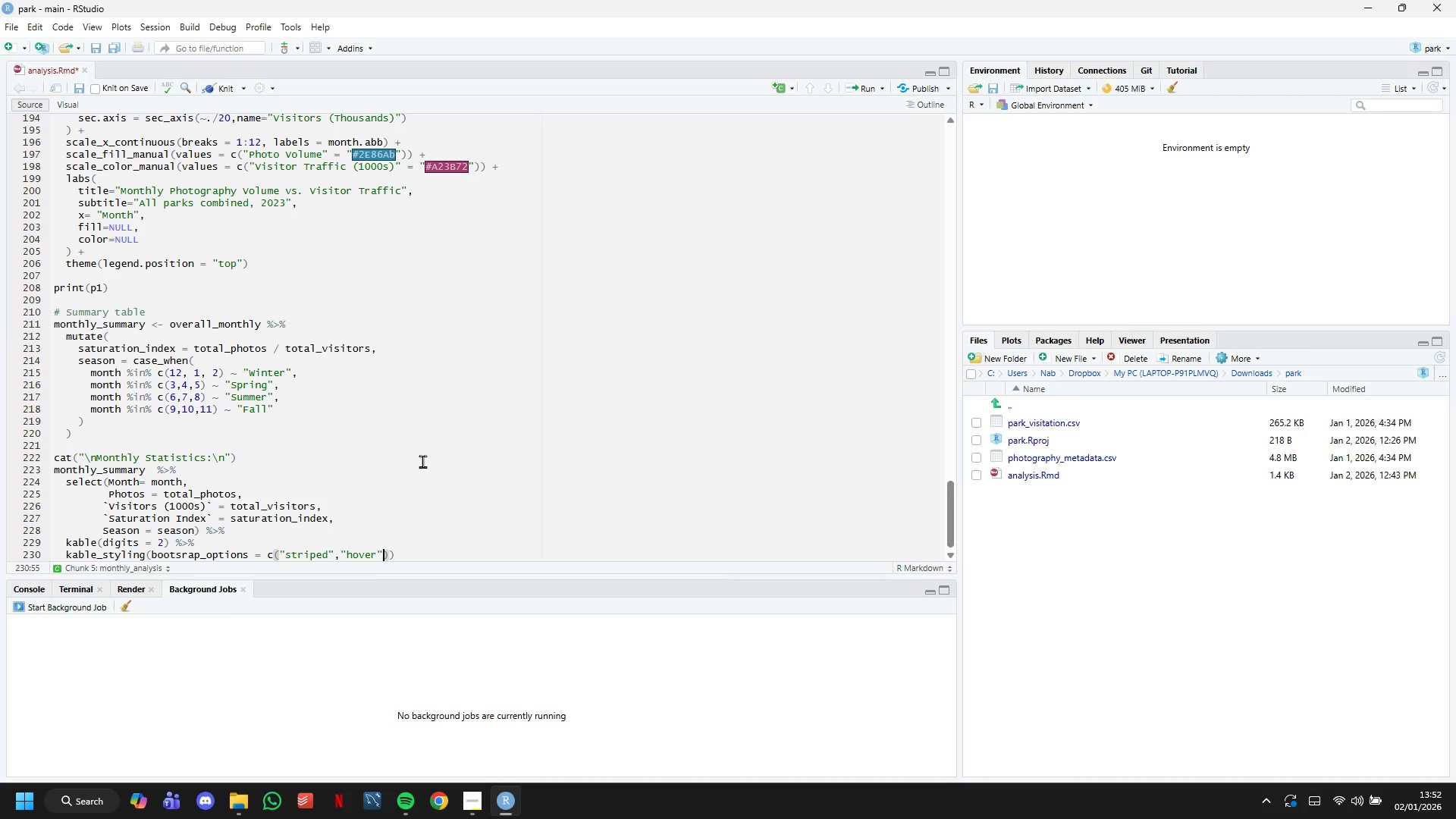 
 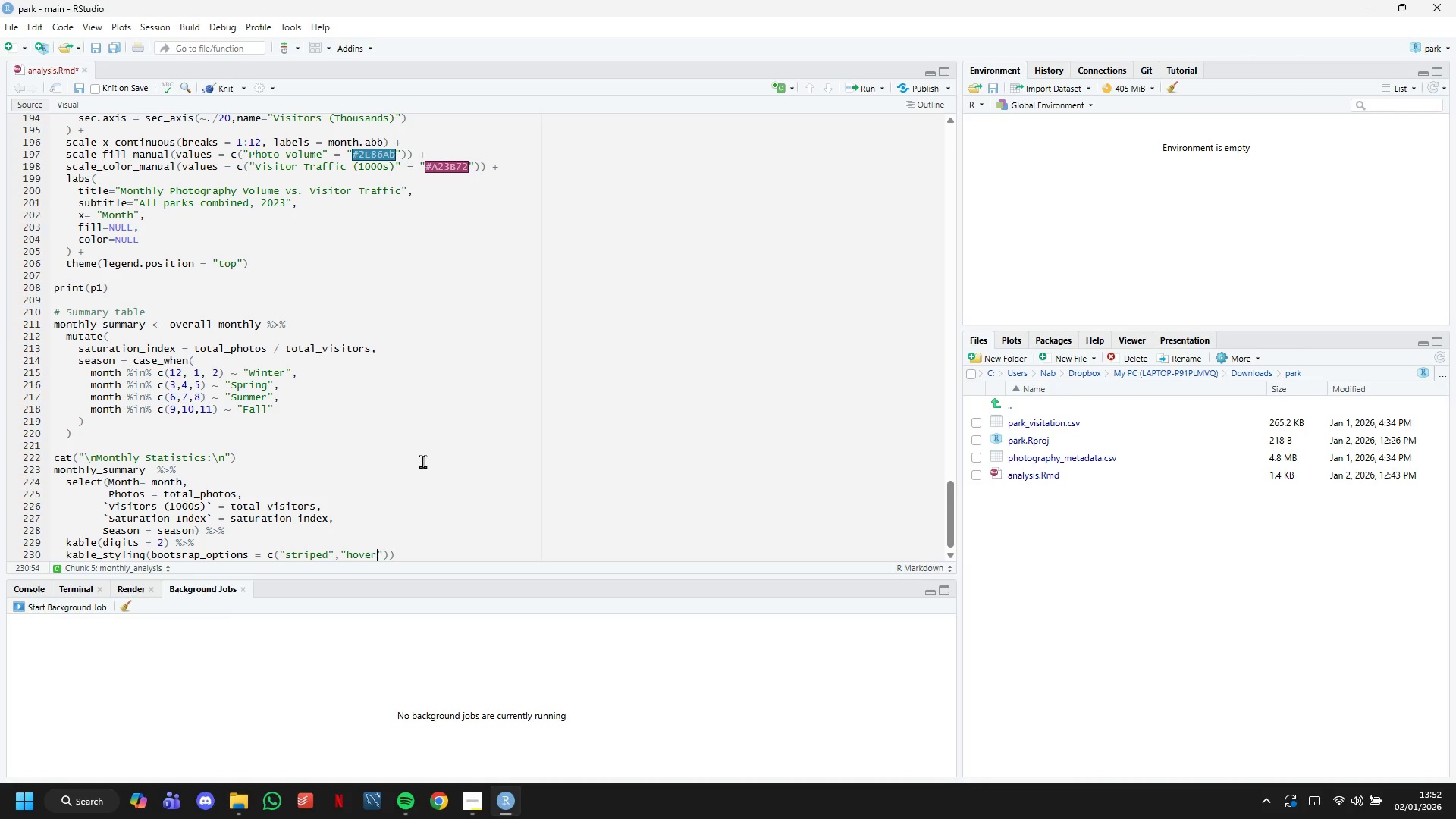 
key(ArrowRight)
 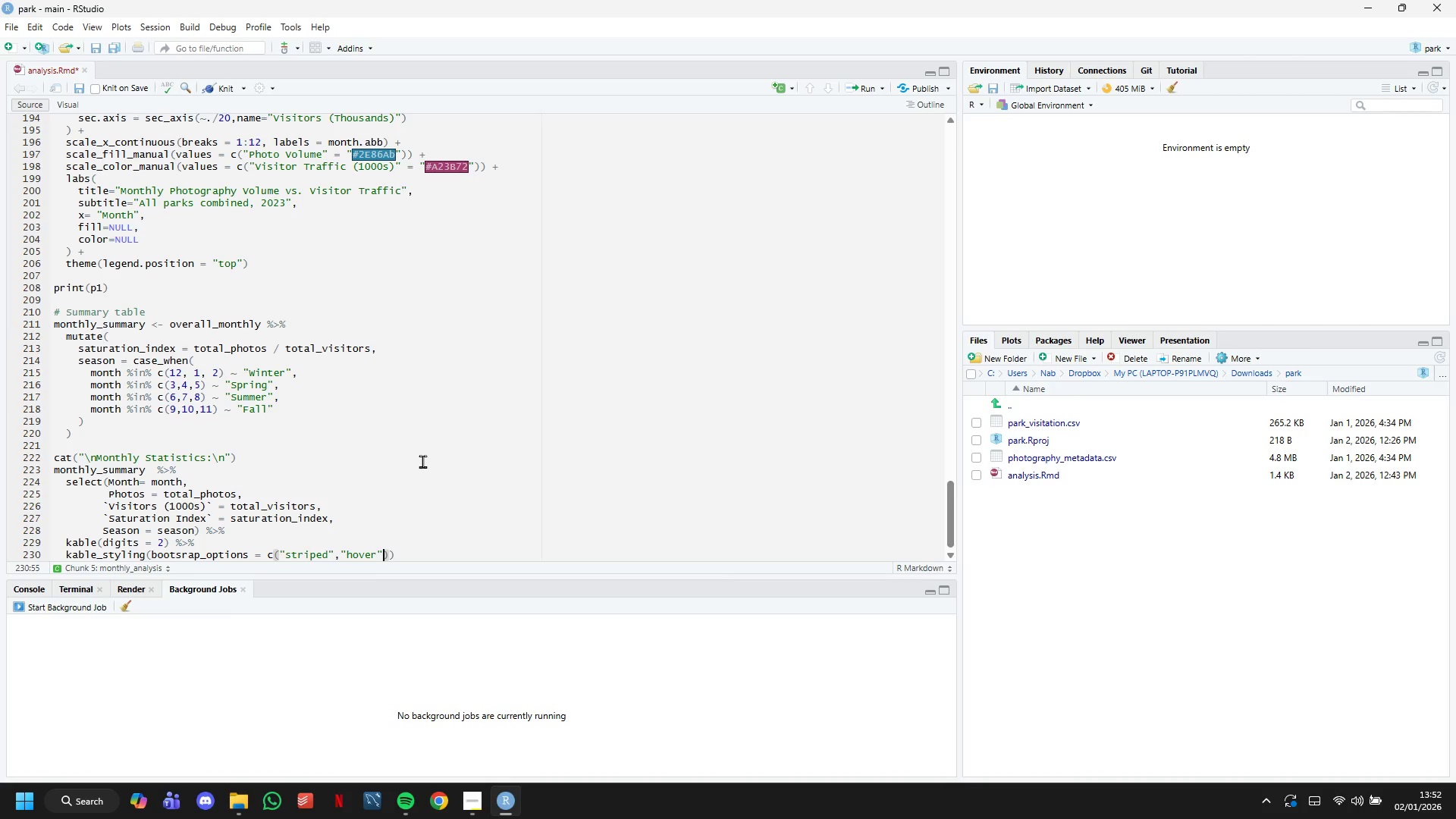 
key(ArrowRight)
 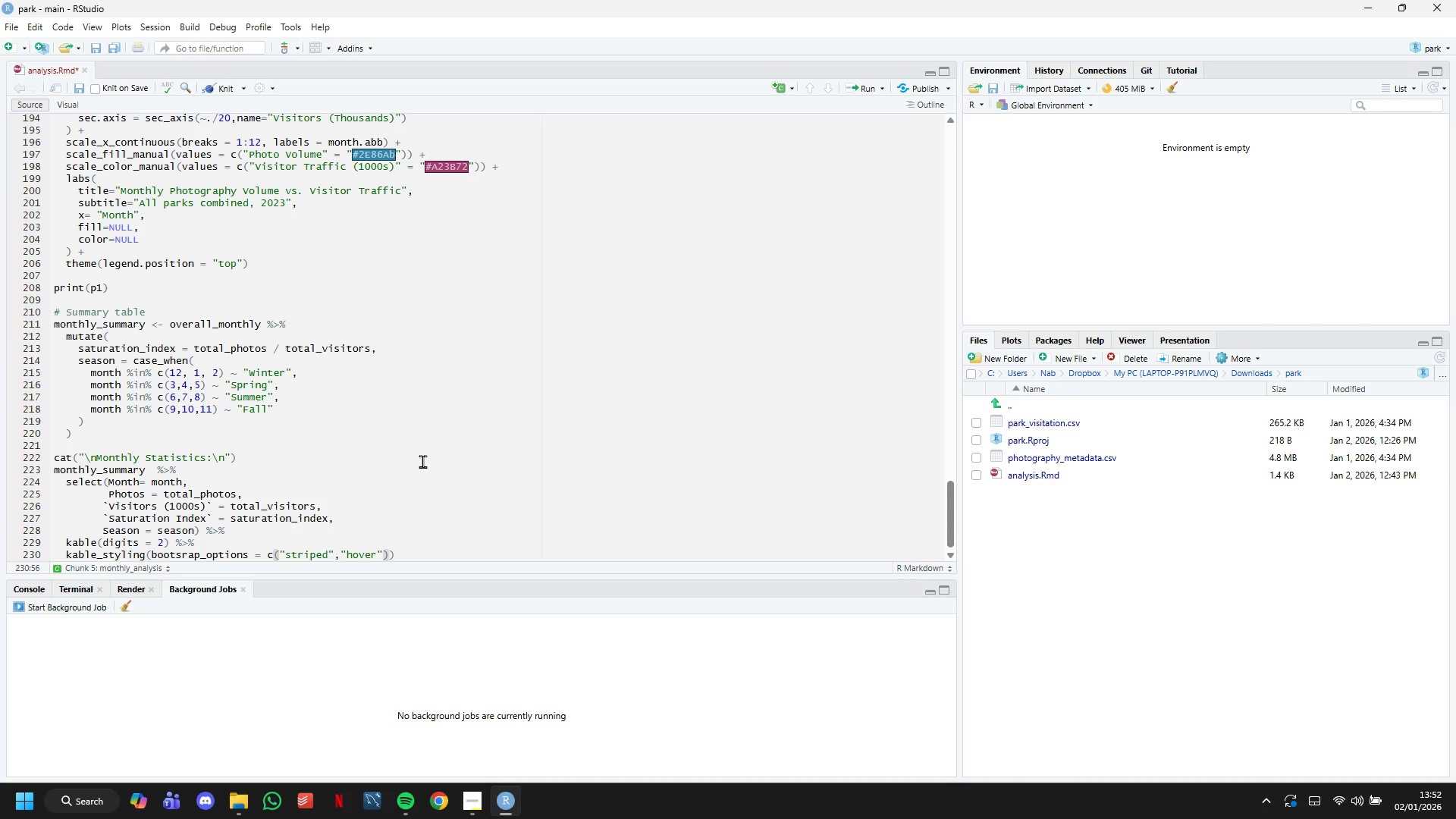 
key(ArrowDown)
 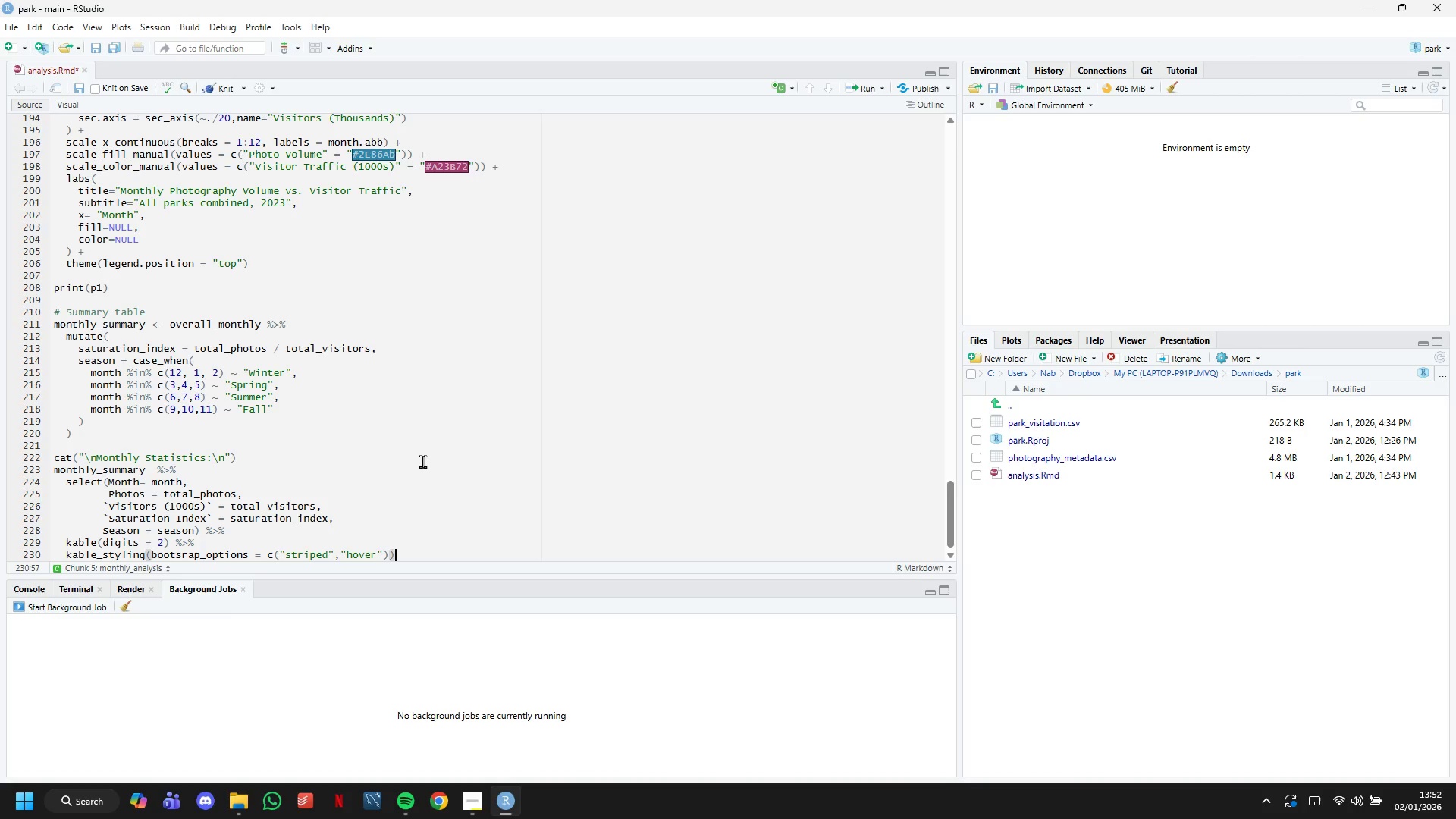 
key(ArrowDown)
 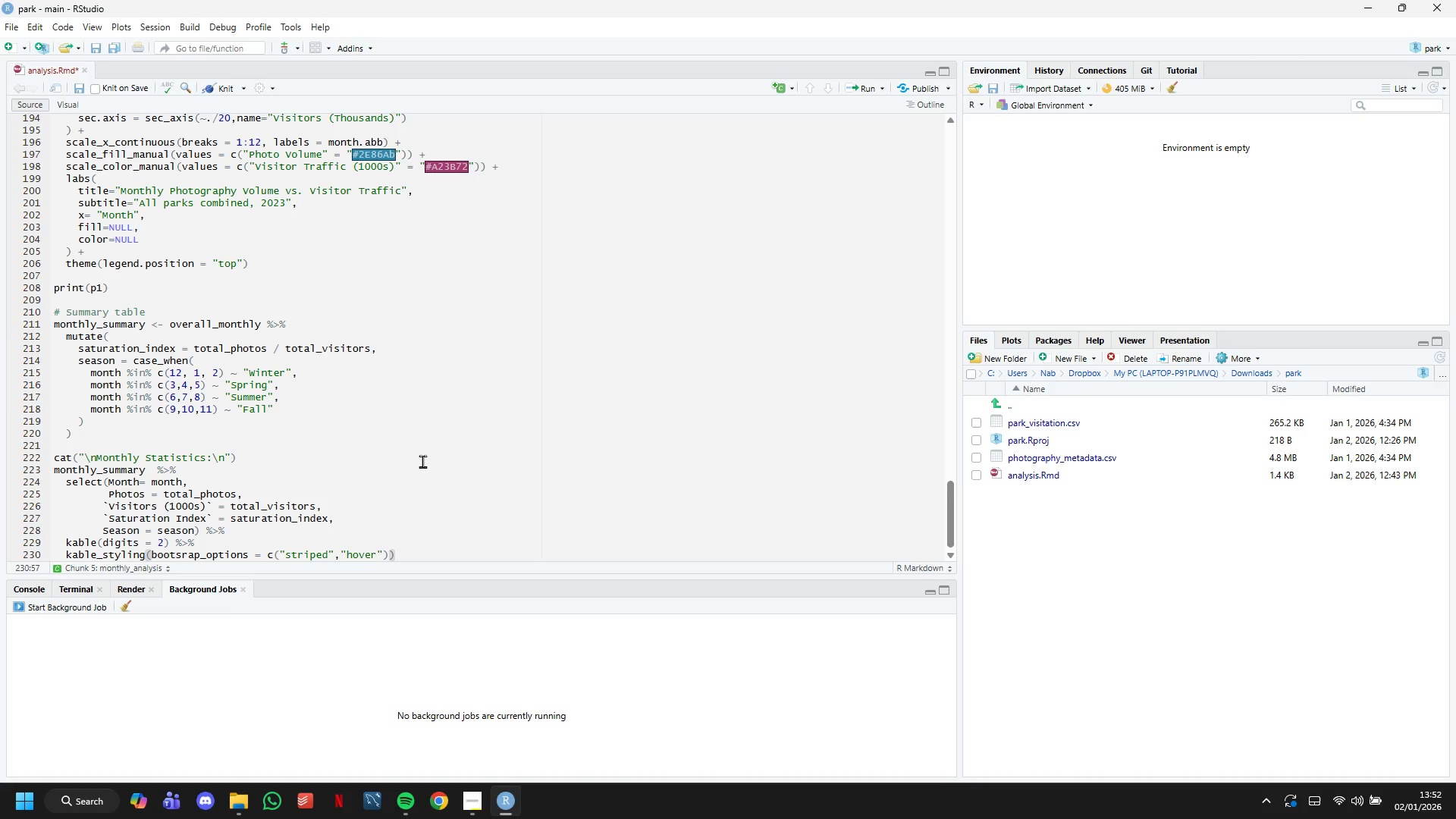 
scroll: coordinate [422, 461], scroll_direction: down, amount: 6.0
 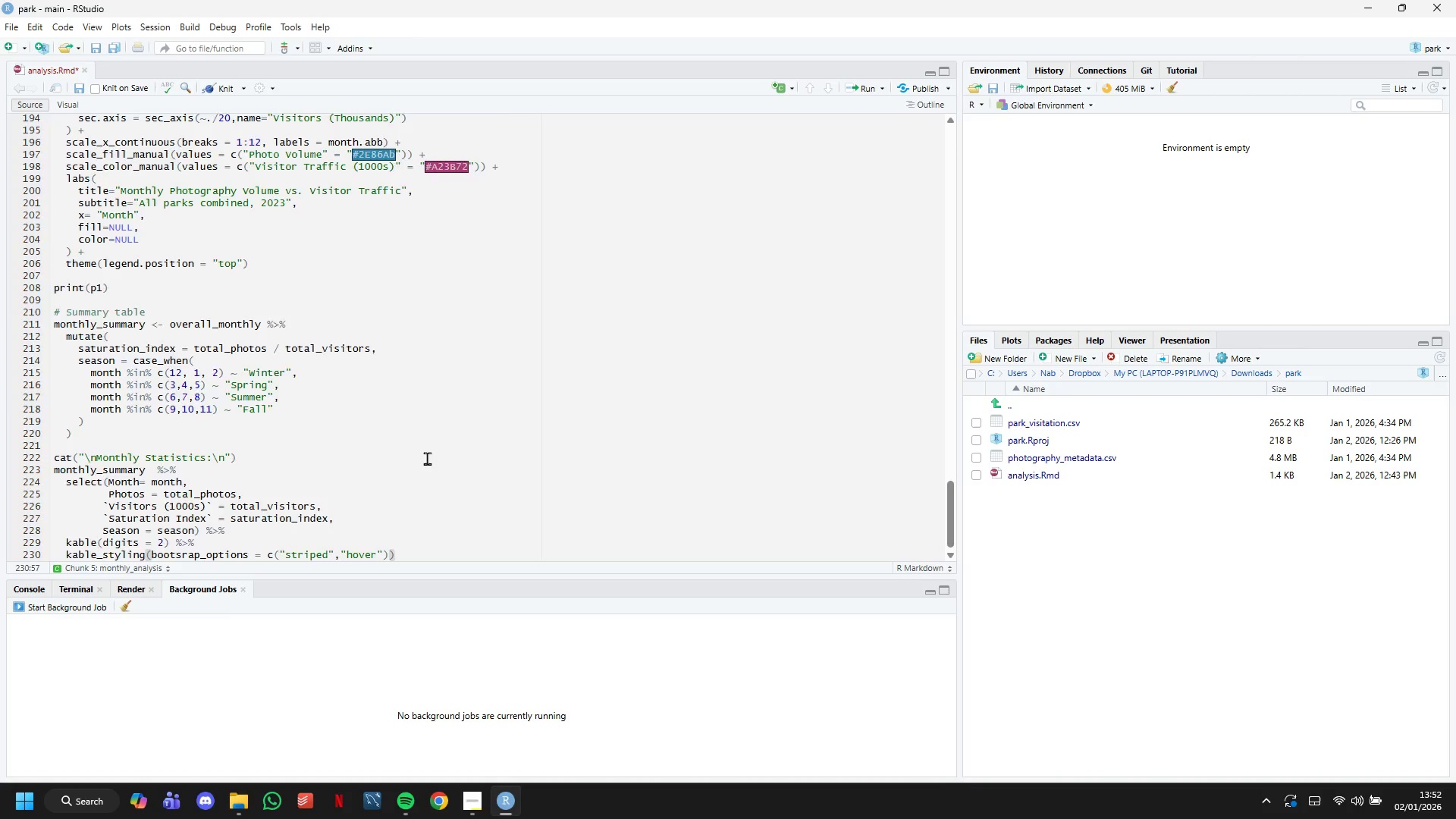 
scroll: coordinate [427, 458], scroll_direction: up, amount: 4.0
 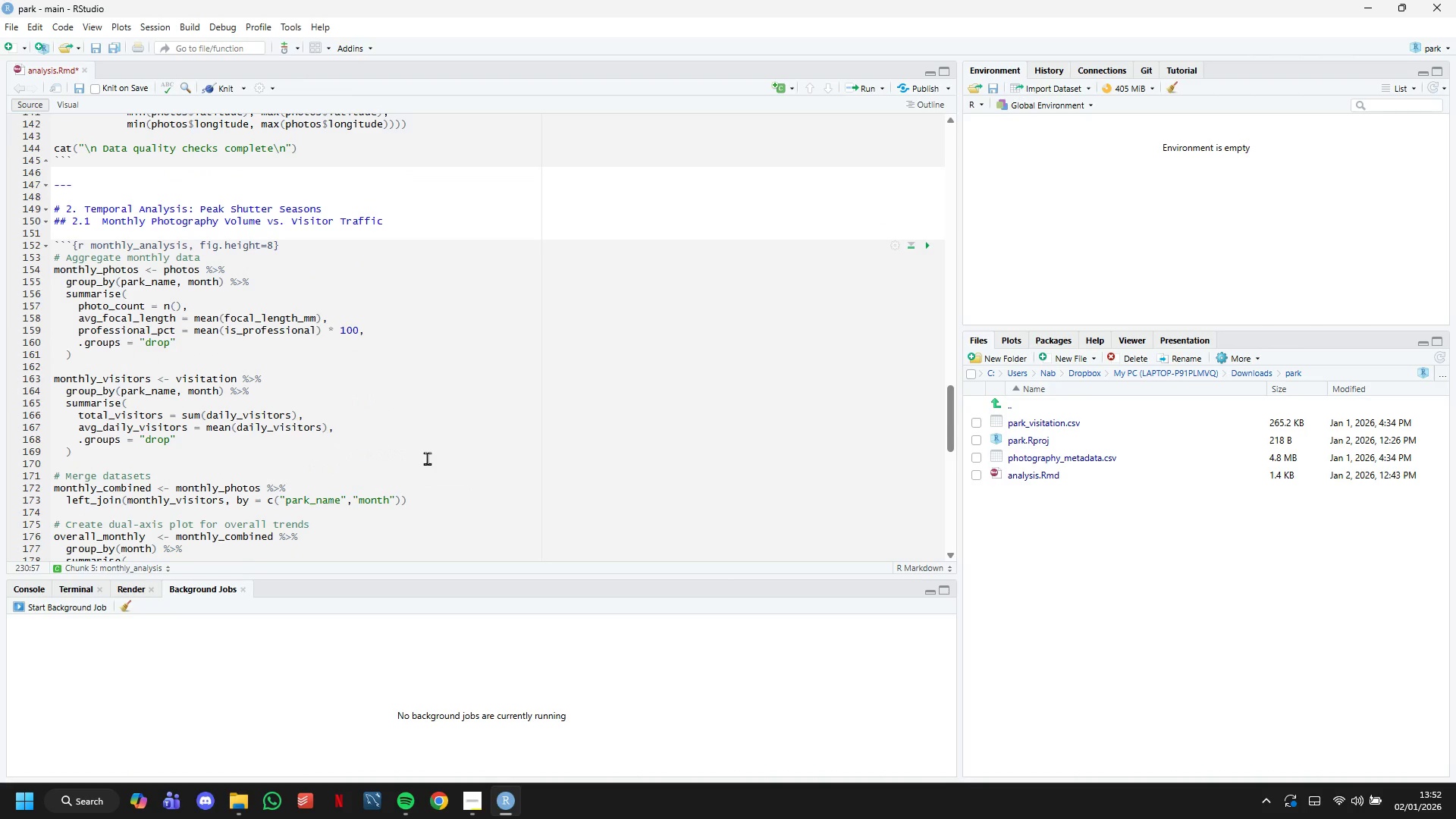 
scroll: coordinate [427, 458], scroll_direction: down, amount: 23.0
 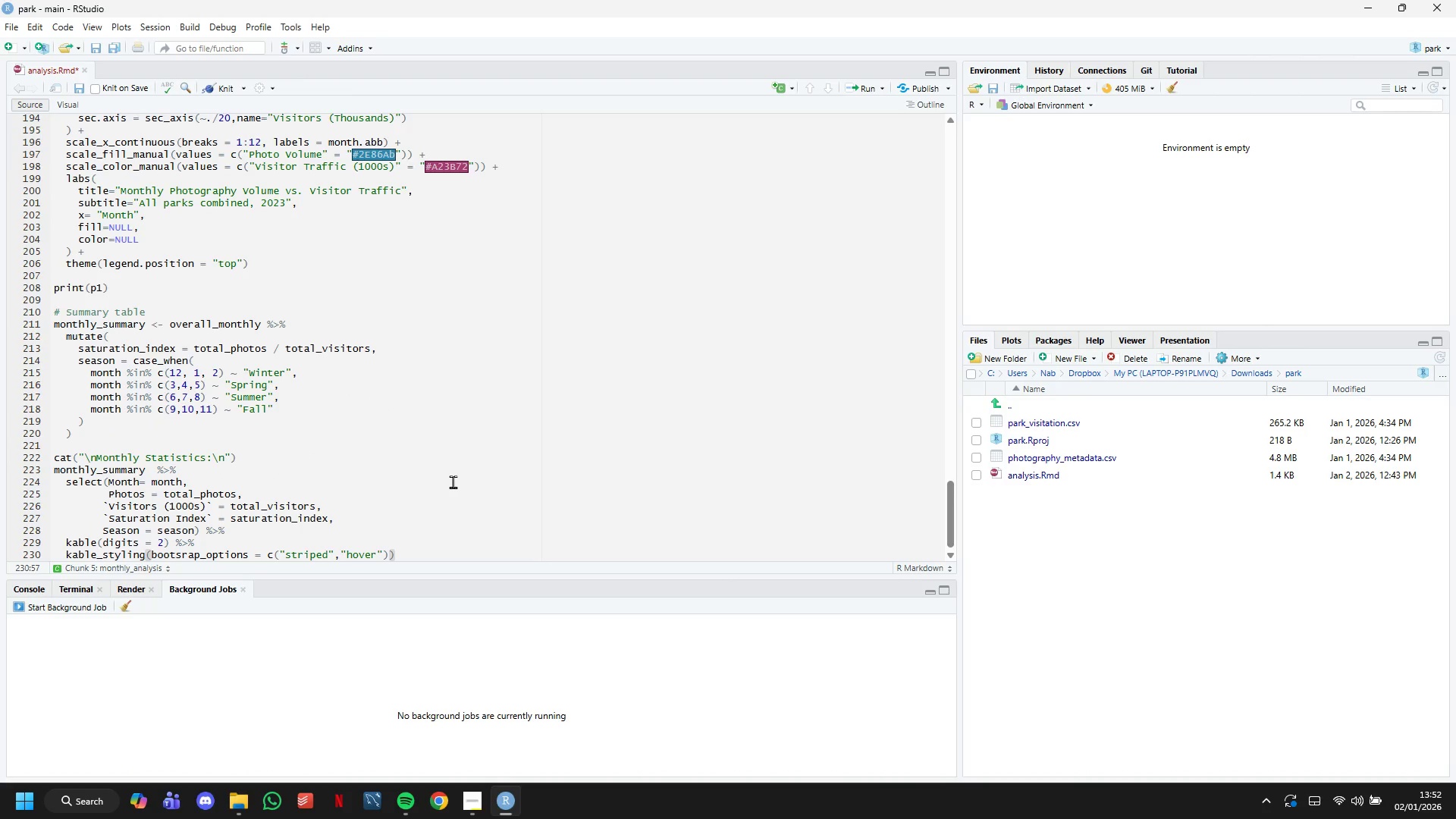 
scroll: coordinate [453, 482], scroll_direction: up, amount: 4.0
 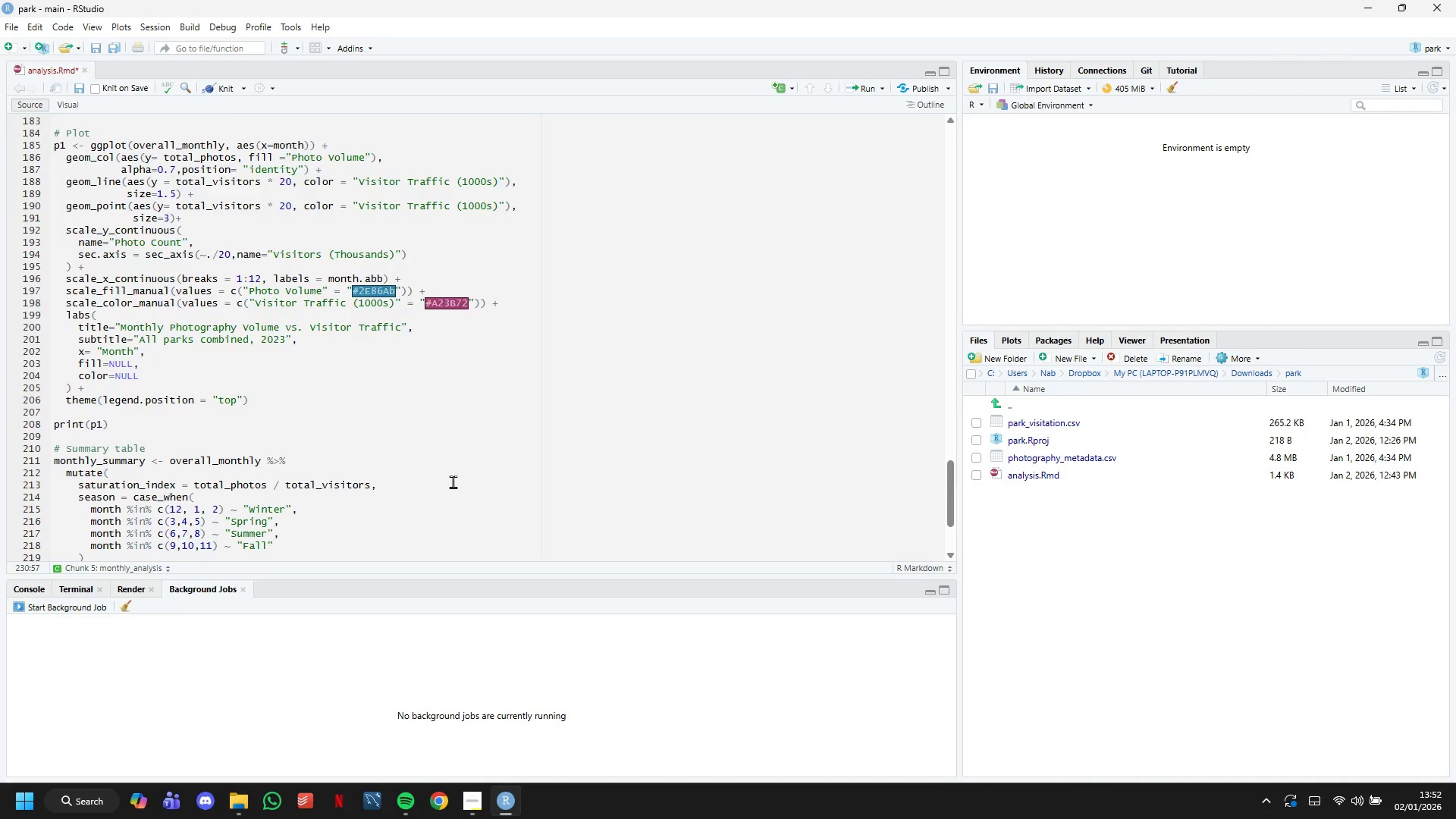 
key(Enter)
 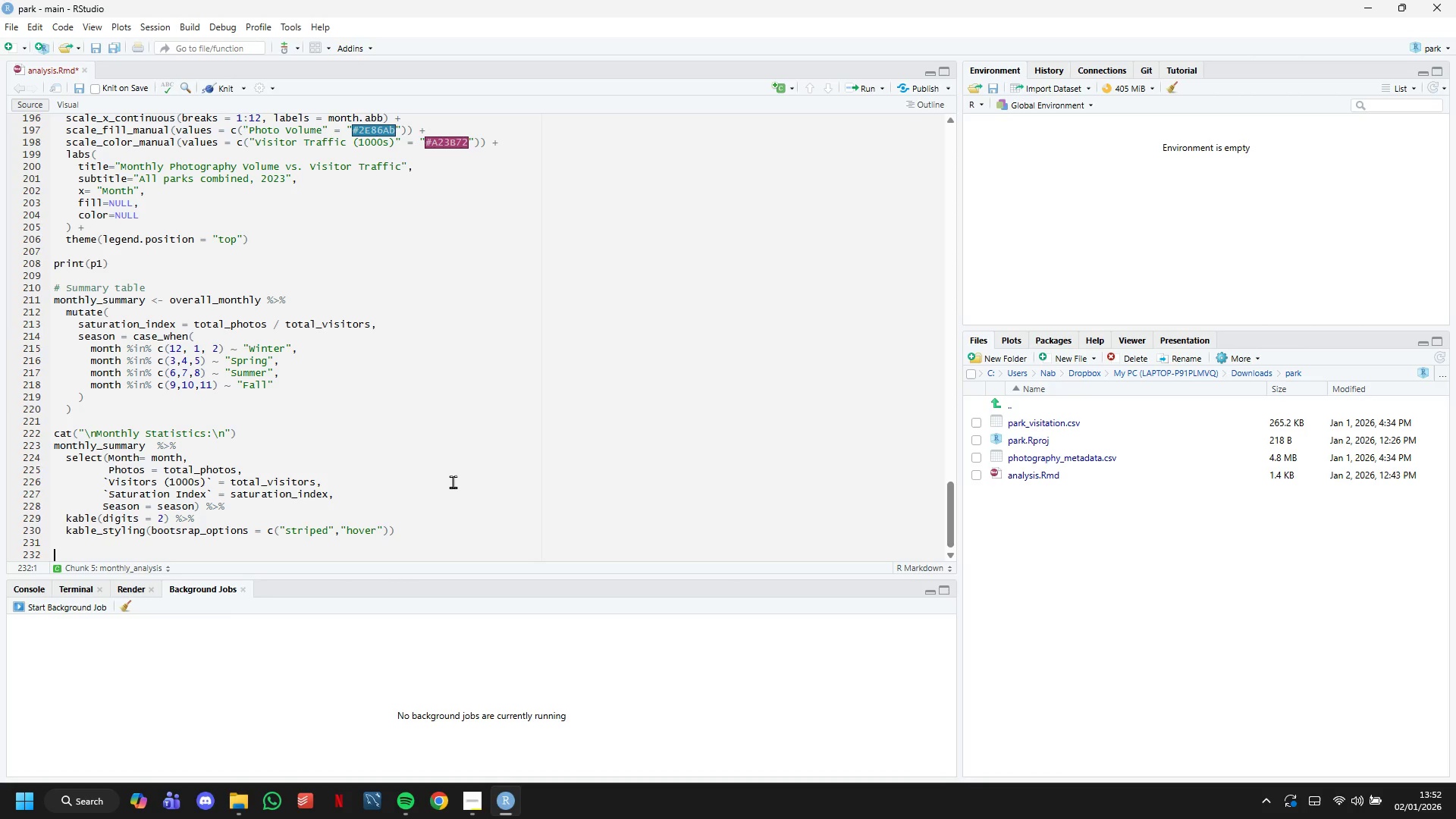 
scroll: coordinate [453, 482], scroll_direction: down, amount: 11.0
 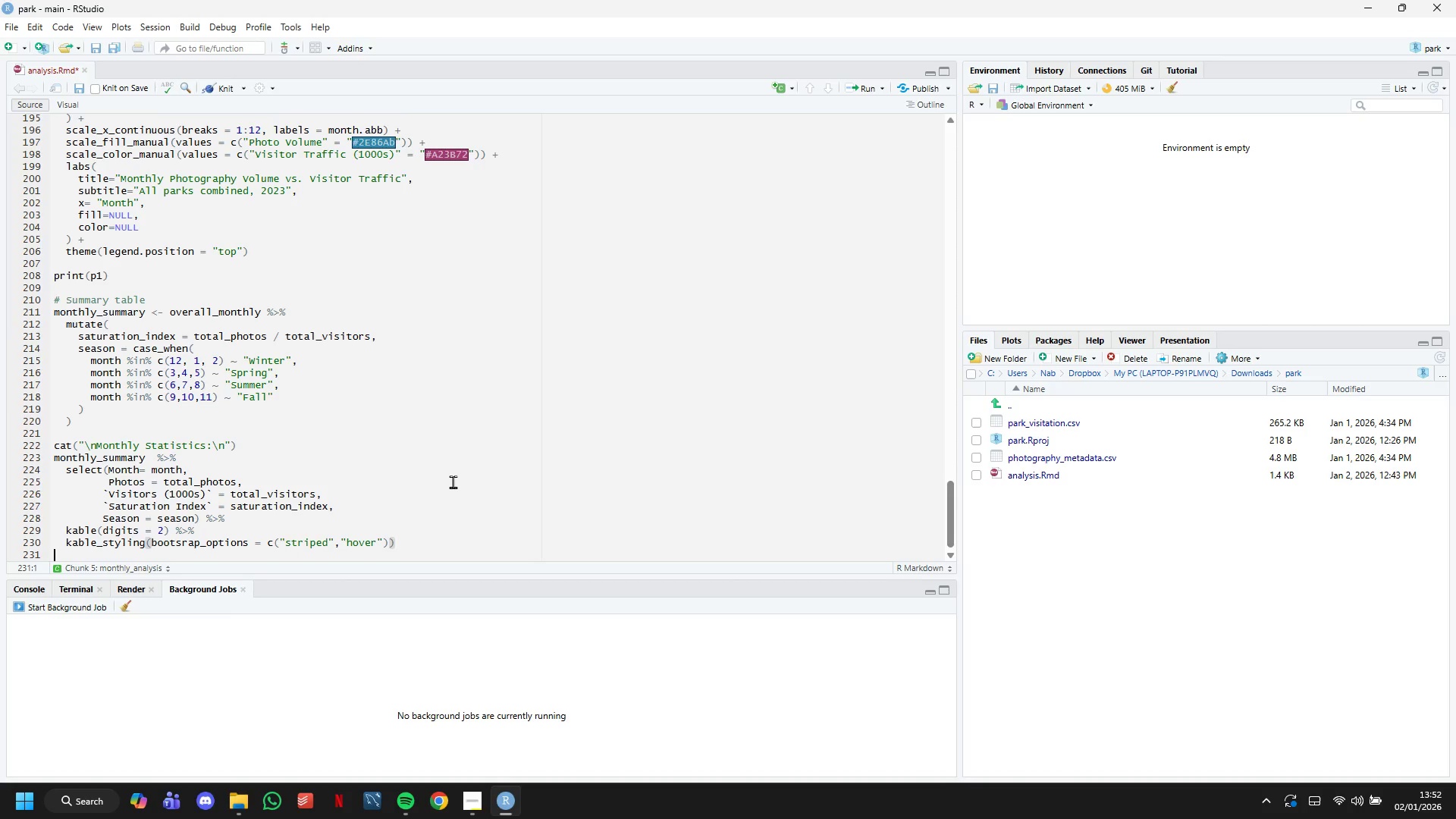 
key(Enter)
 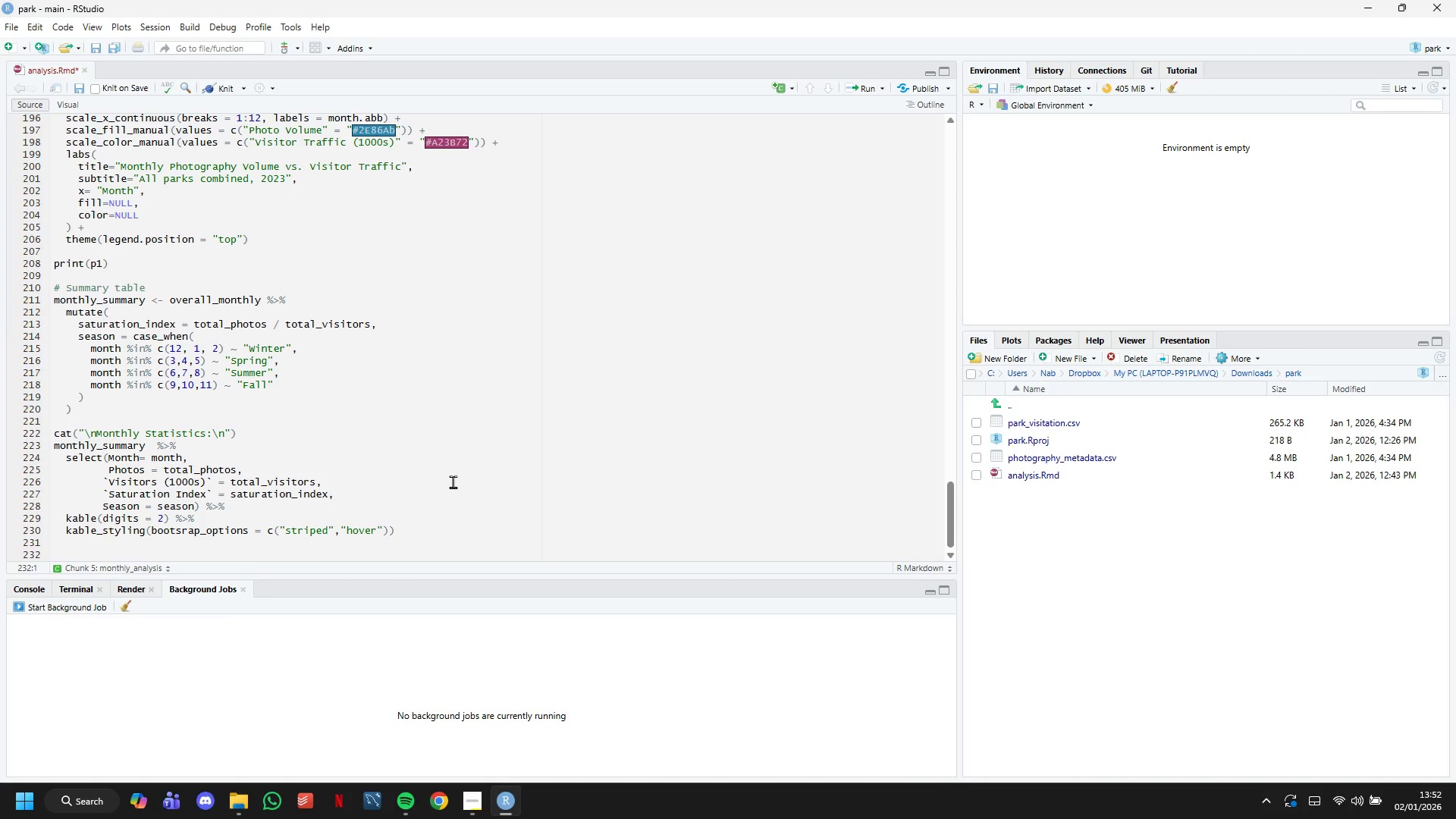 
key(Backspace)
 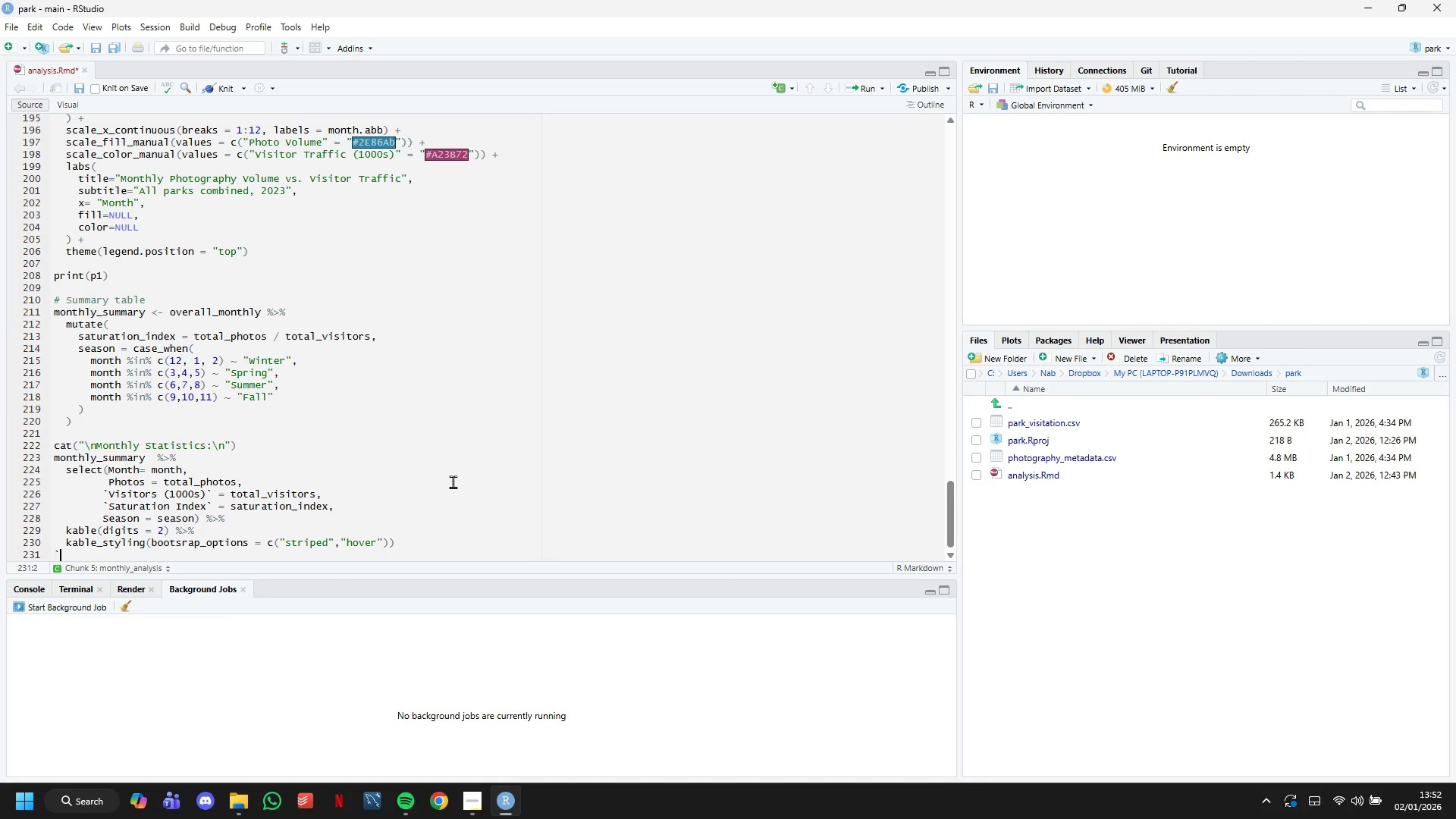 
key(Backquote)
 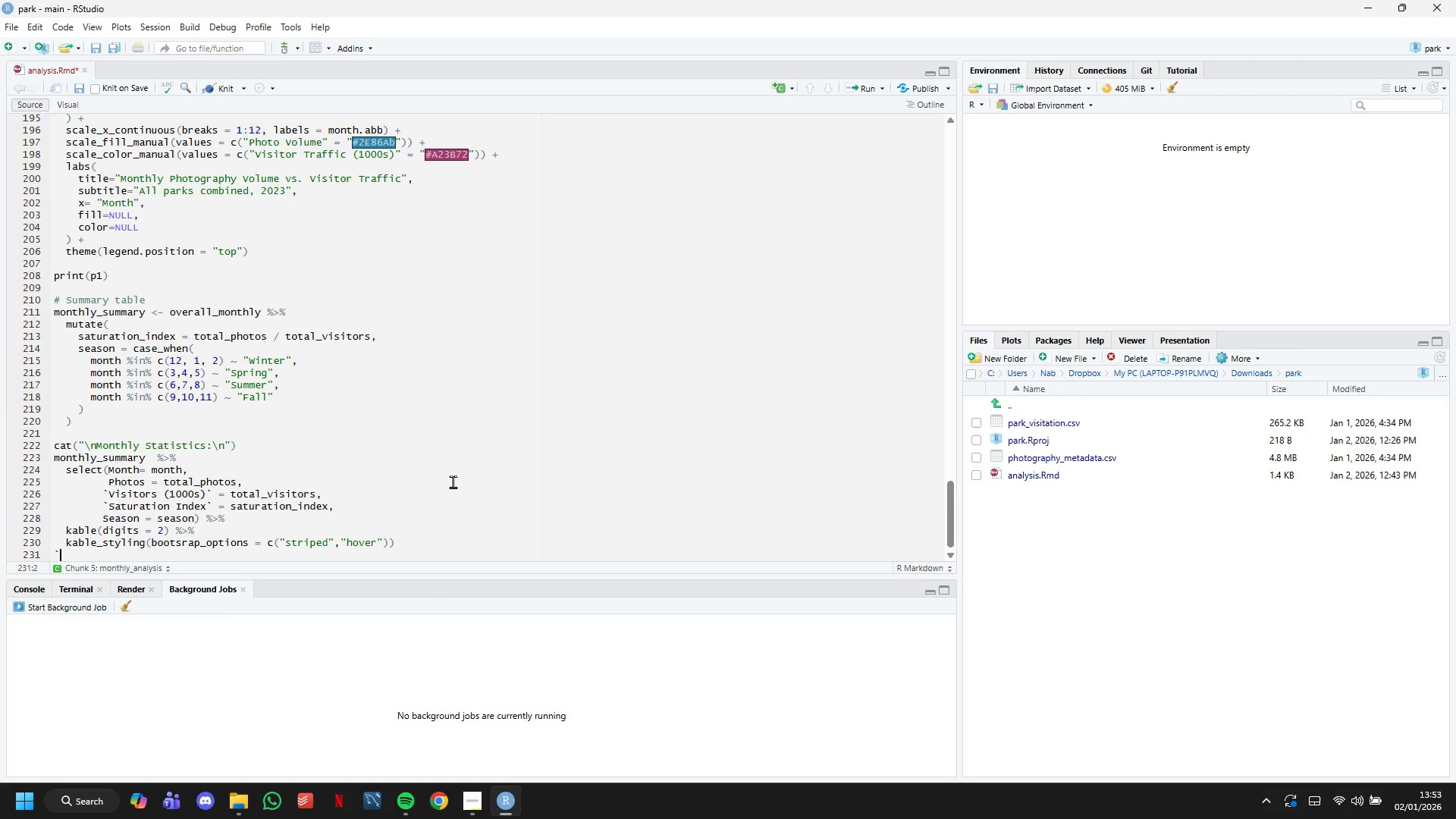 
key(Backquote)
 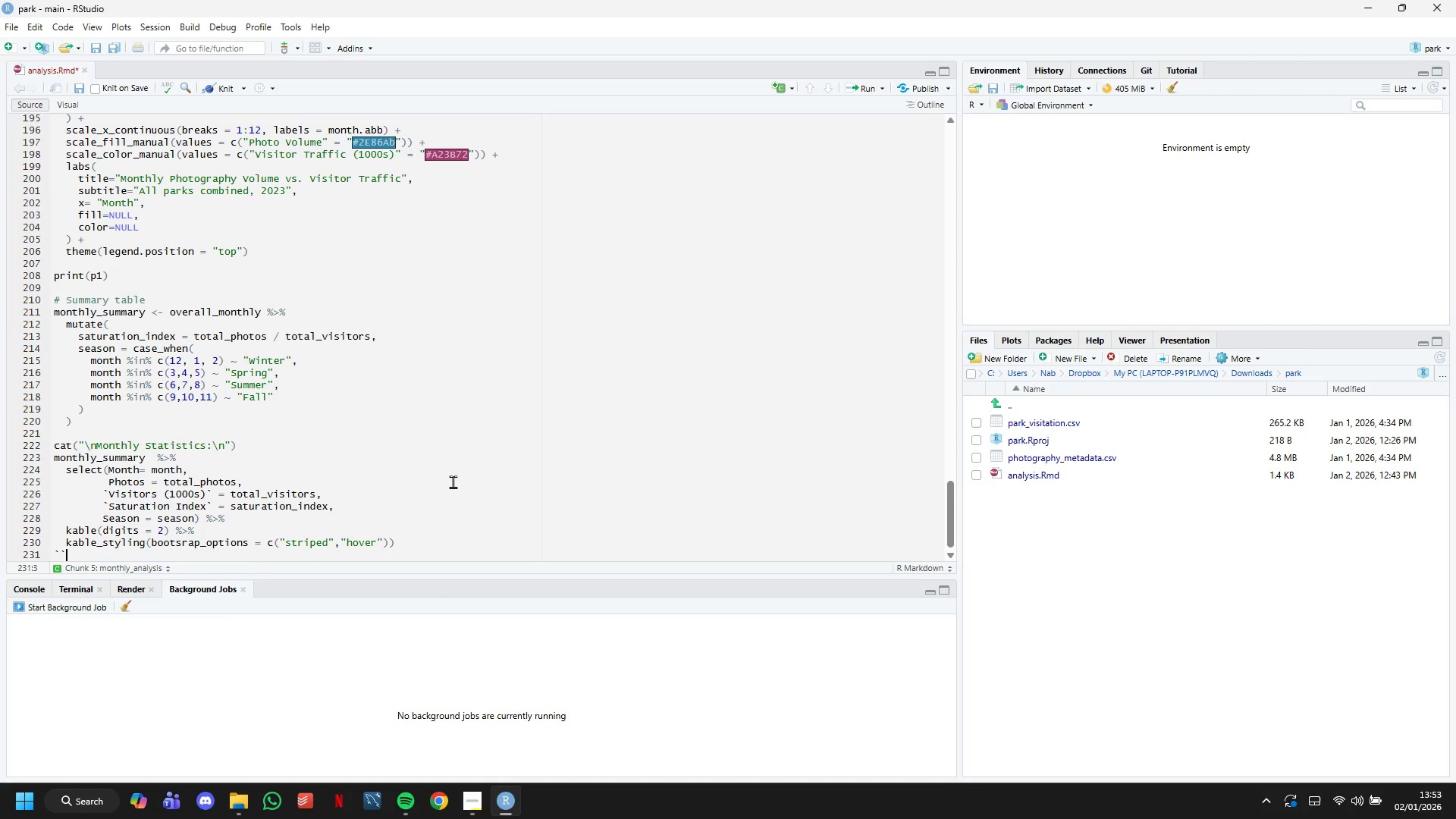 
key(Backquote)
 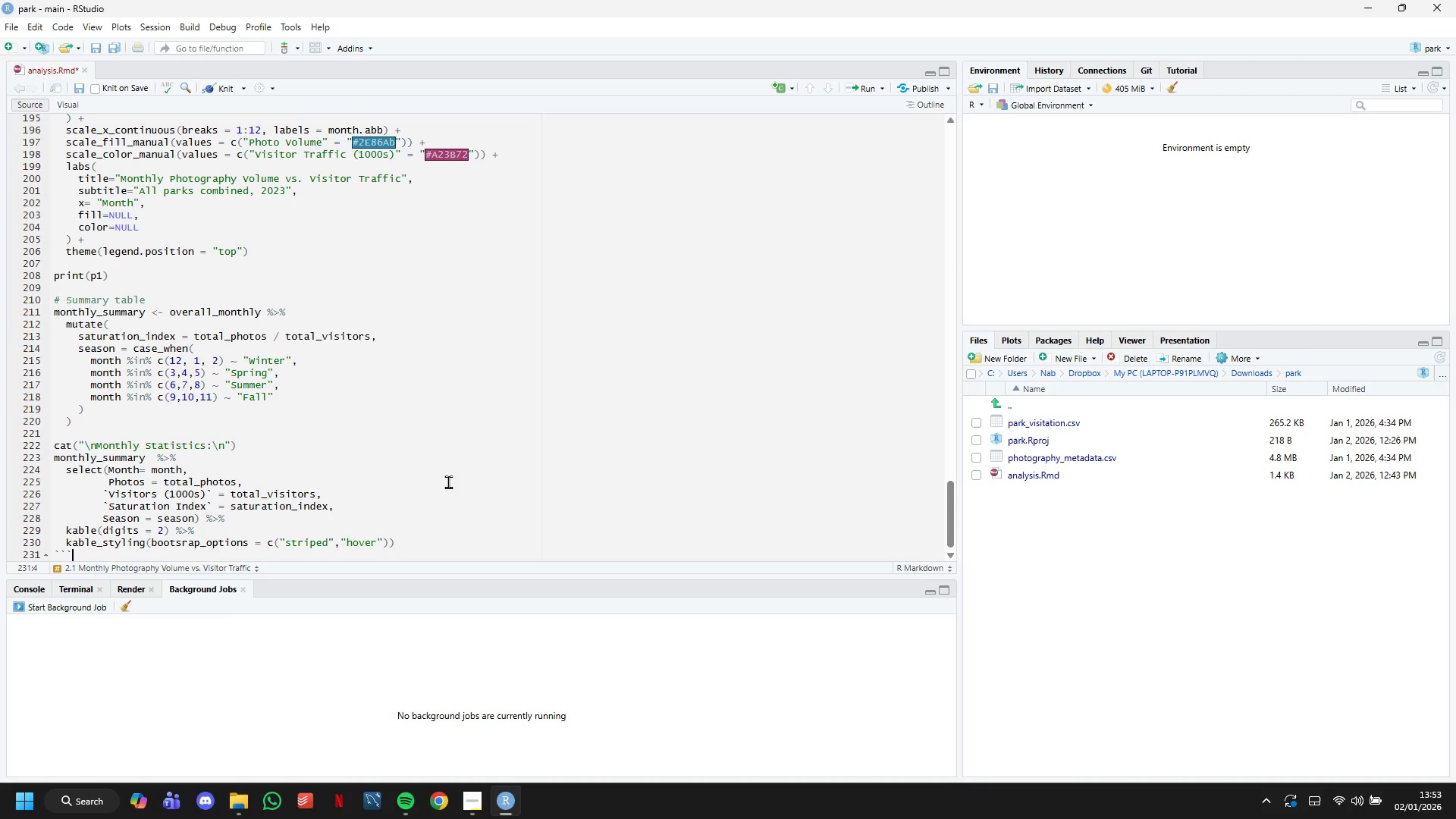 
scroll: coordinate [448, 482], scroll_direction: up, amount: 13.0
 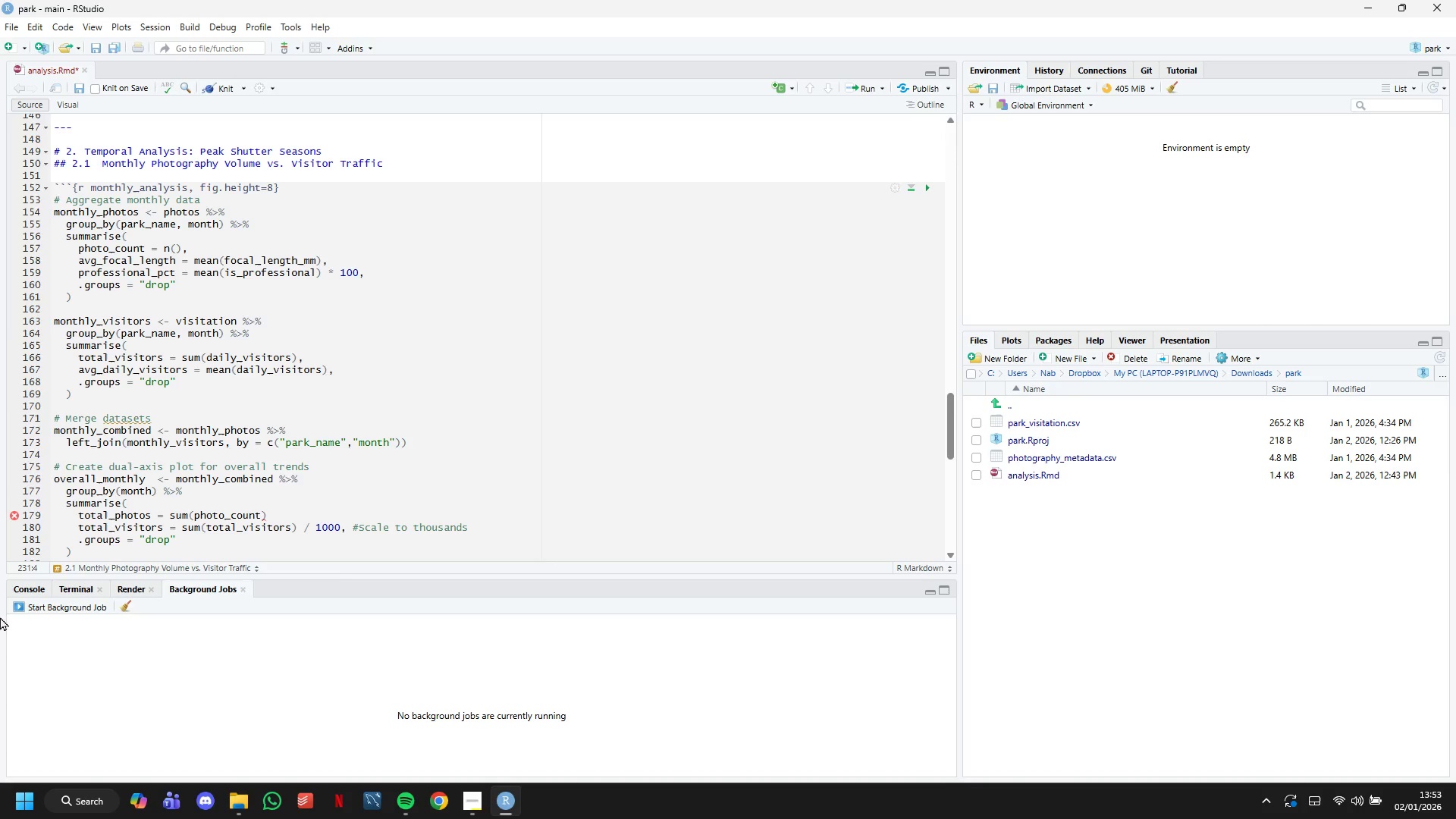 
wait(7.07)
 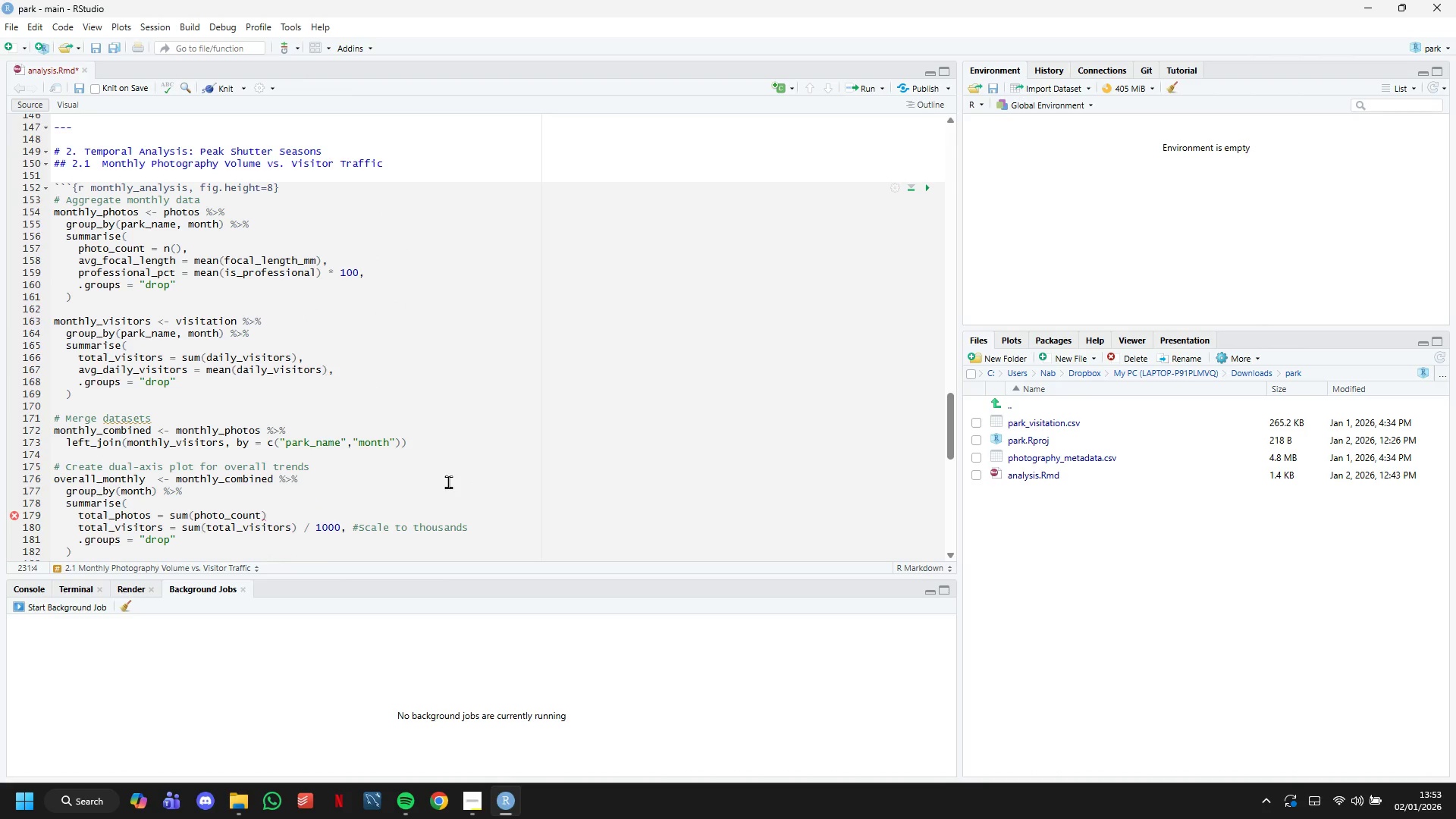 
scroll: coordinate [345, 449], scroll_direction: down, amount: 13.0
 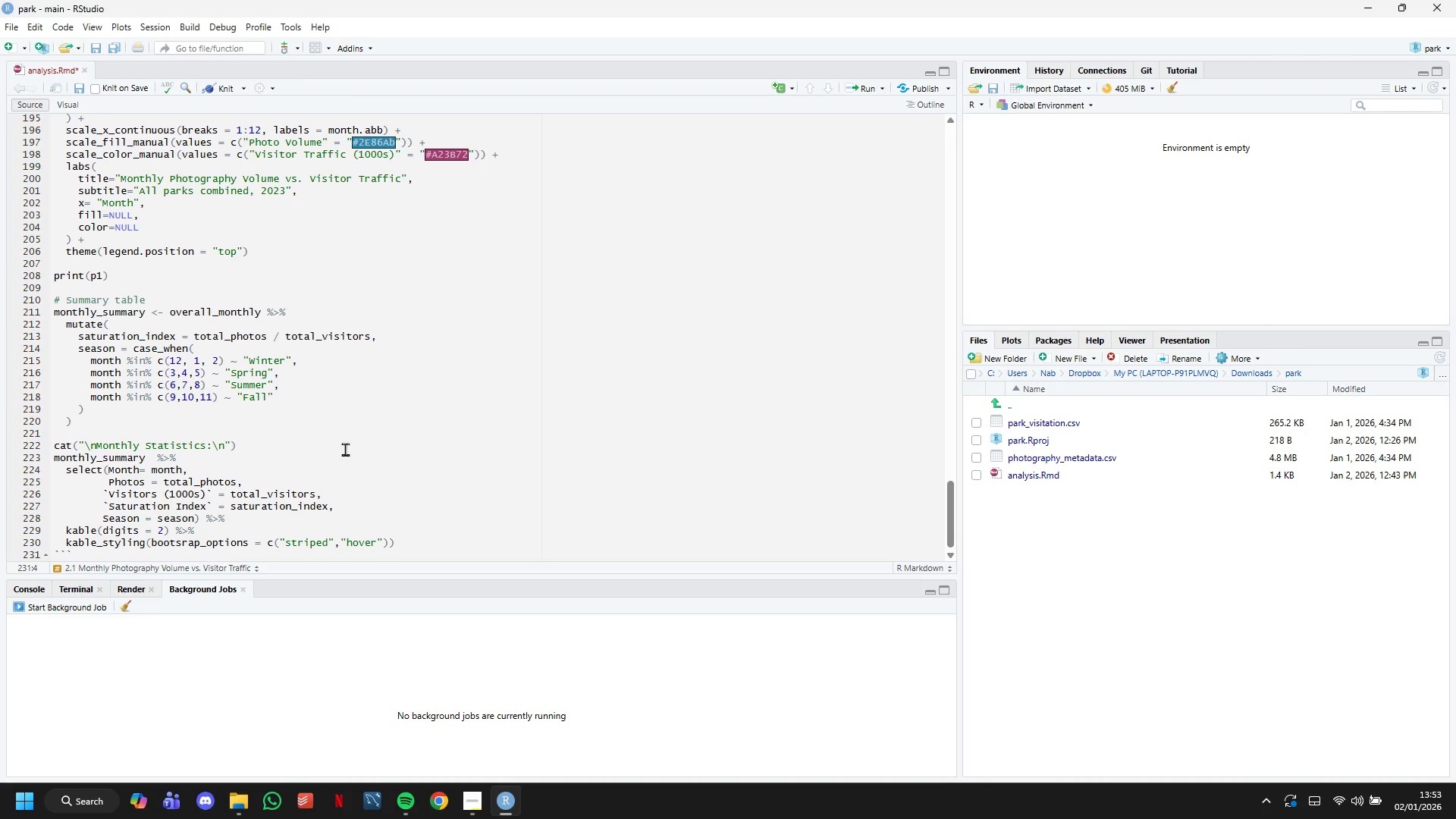 
key(Enter)
 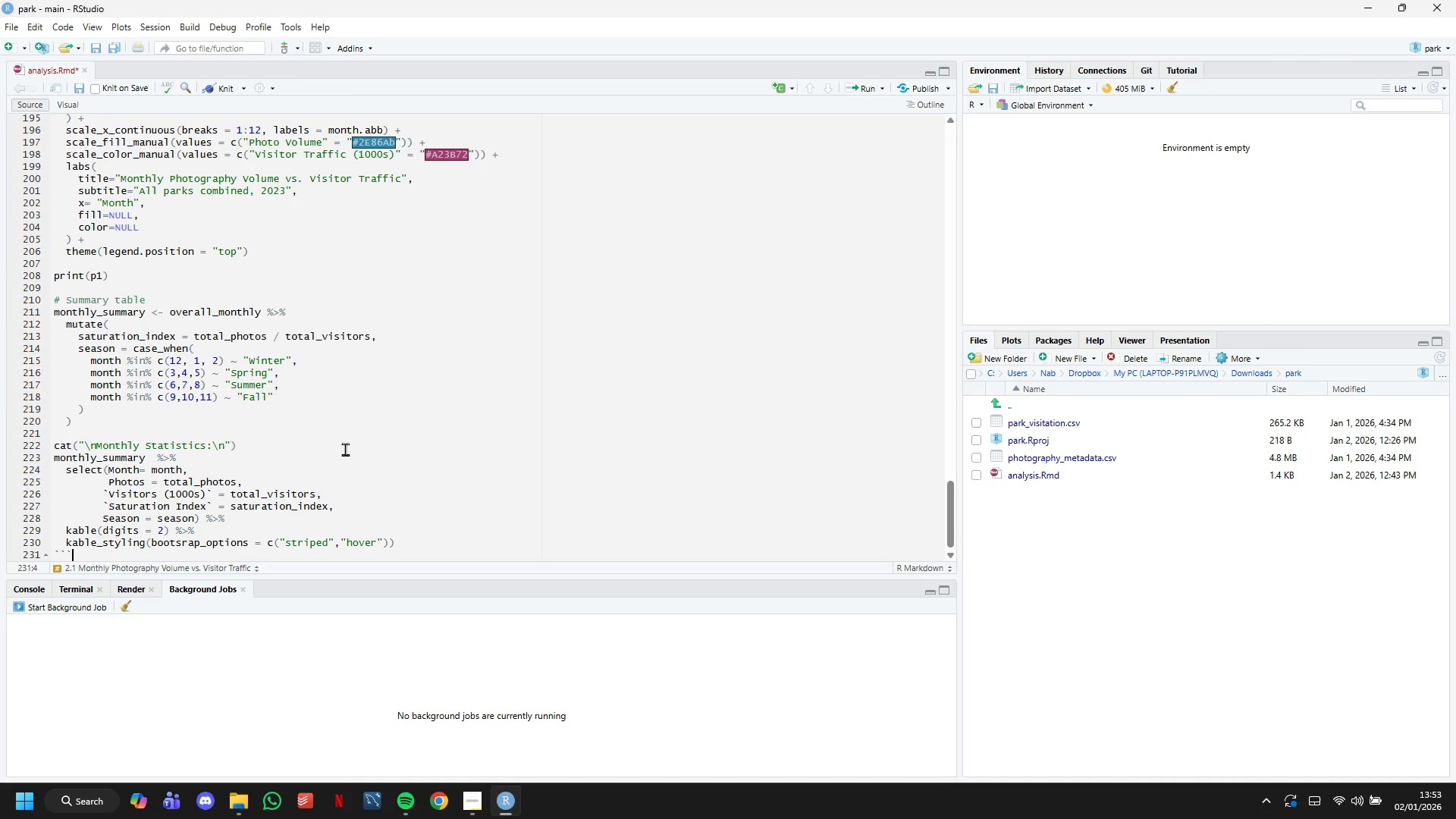 
key(Enter)
 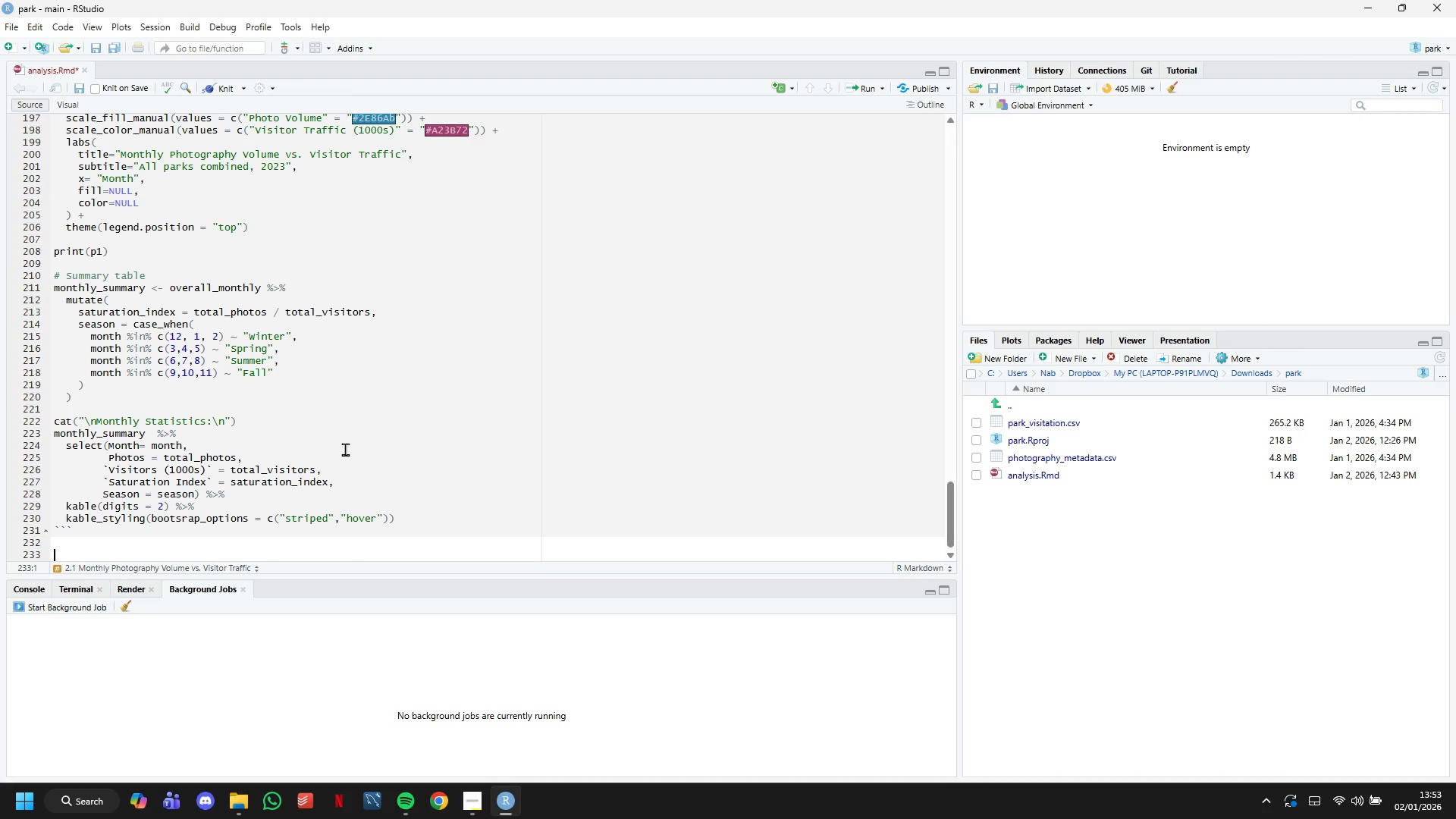 
type(## 2.2 Hour-by-Hour Analysis: Golden Hours)
 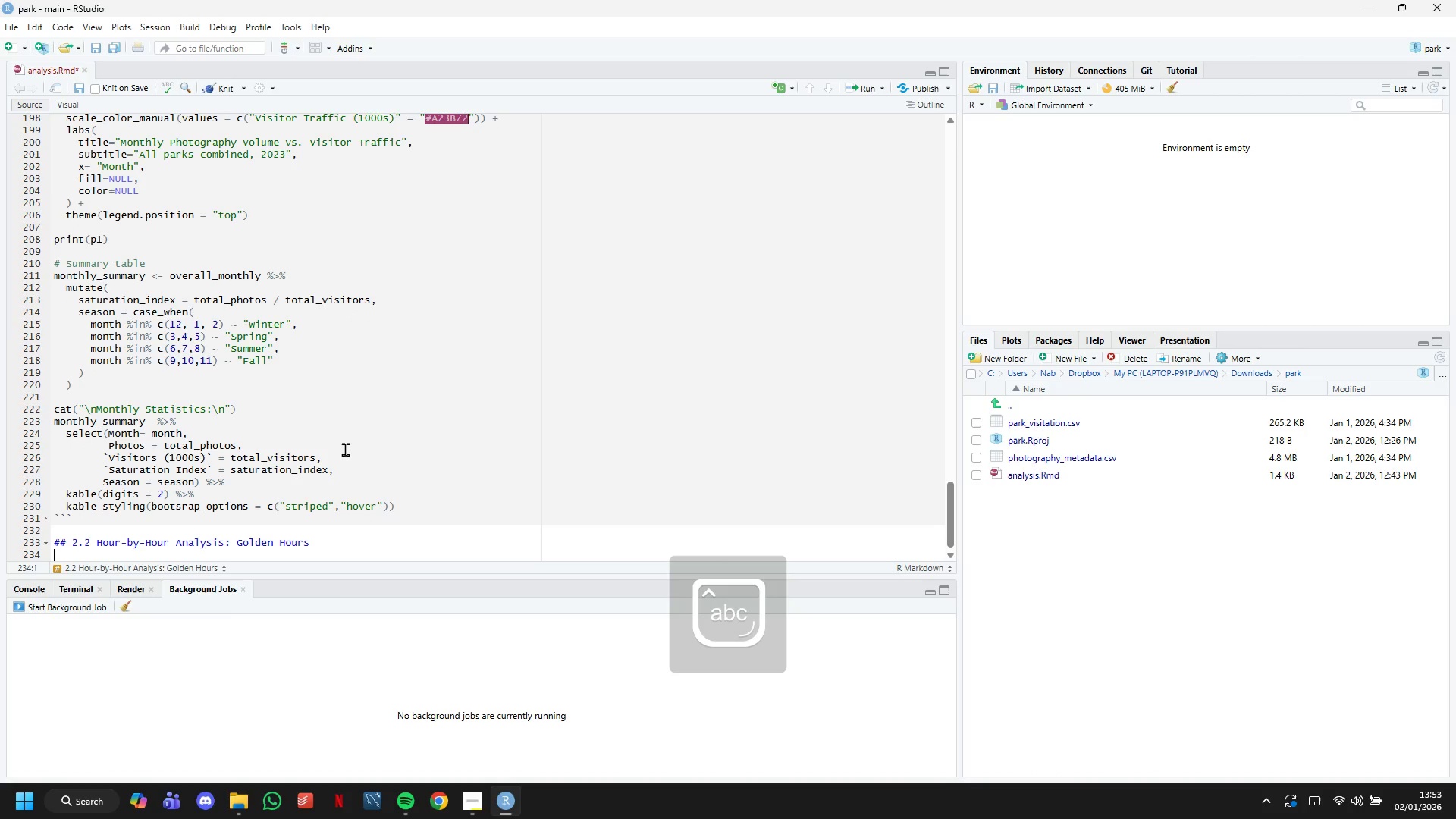 
 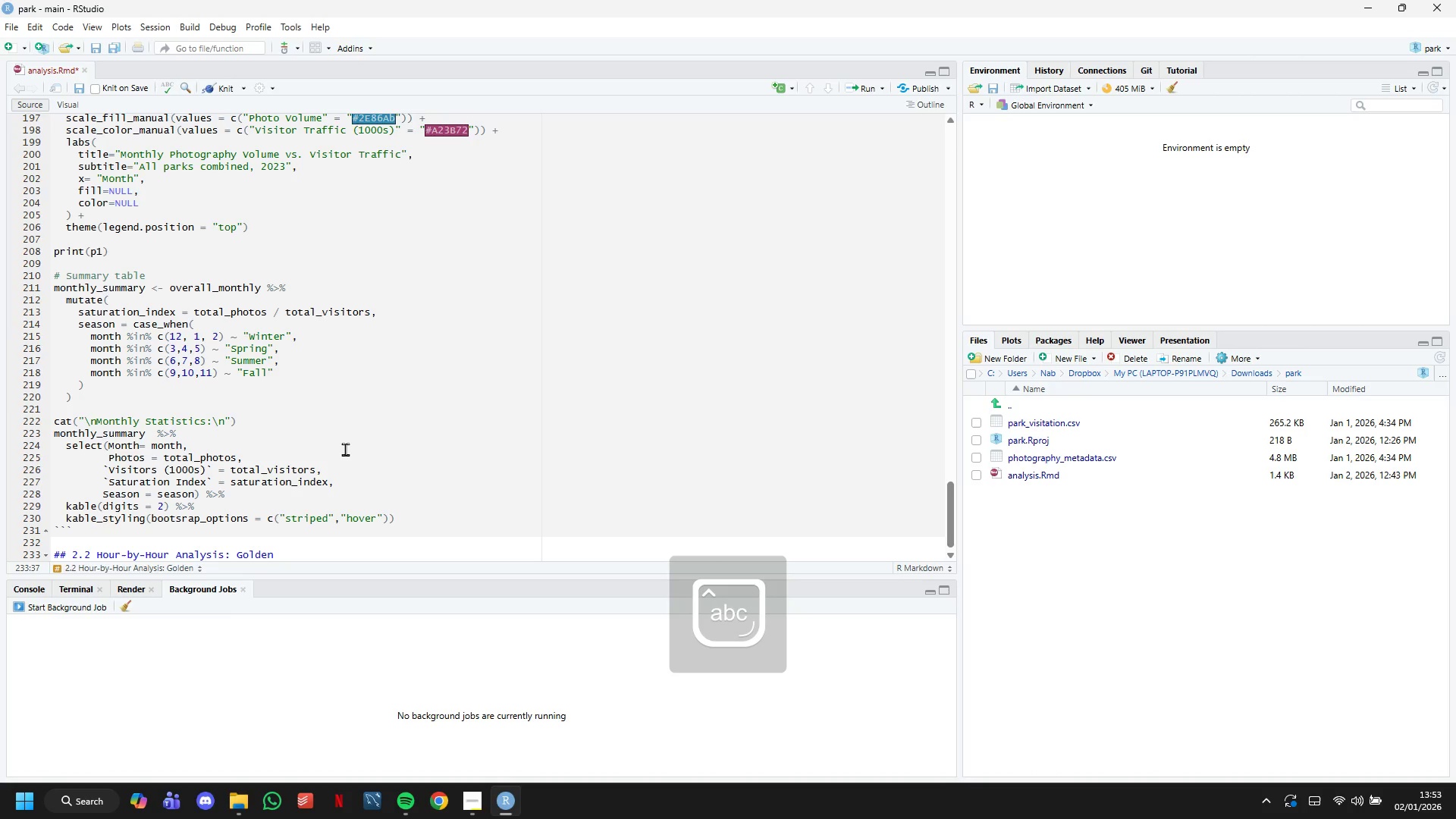 
key(Enter)
 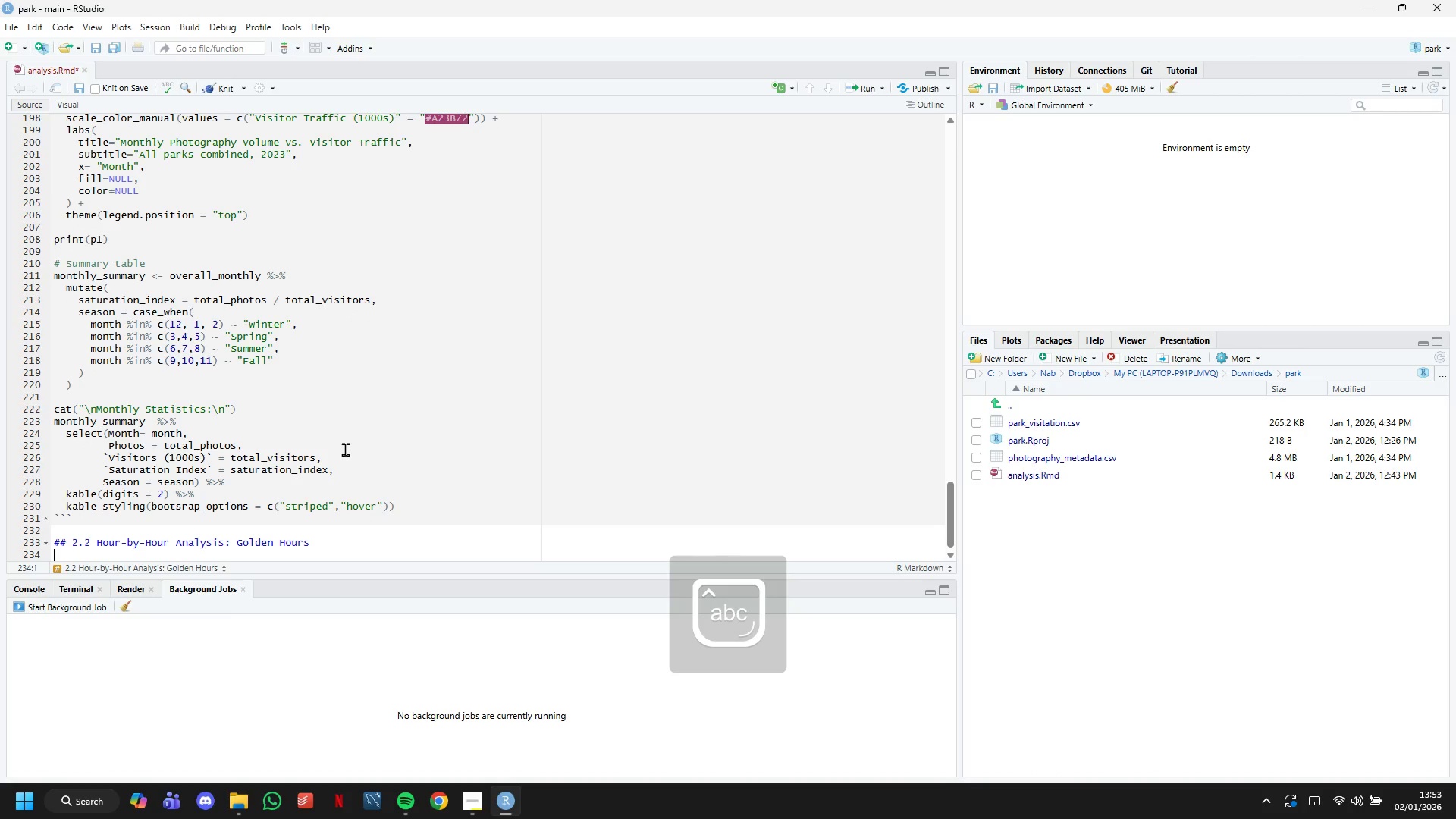 
type(```{r hourly_aa)
key(Backspace)
type(nalysis, fig.h)
 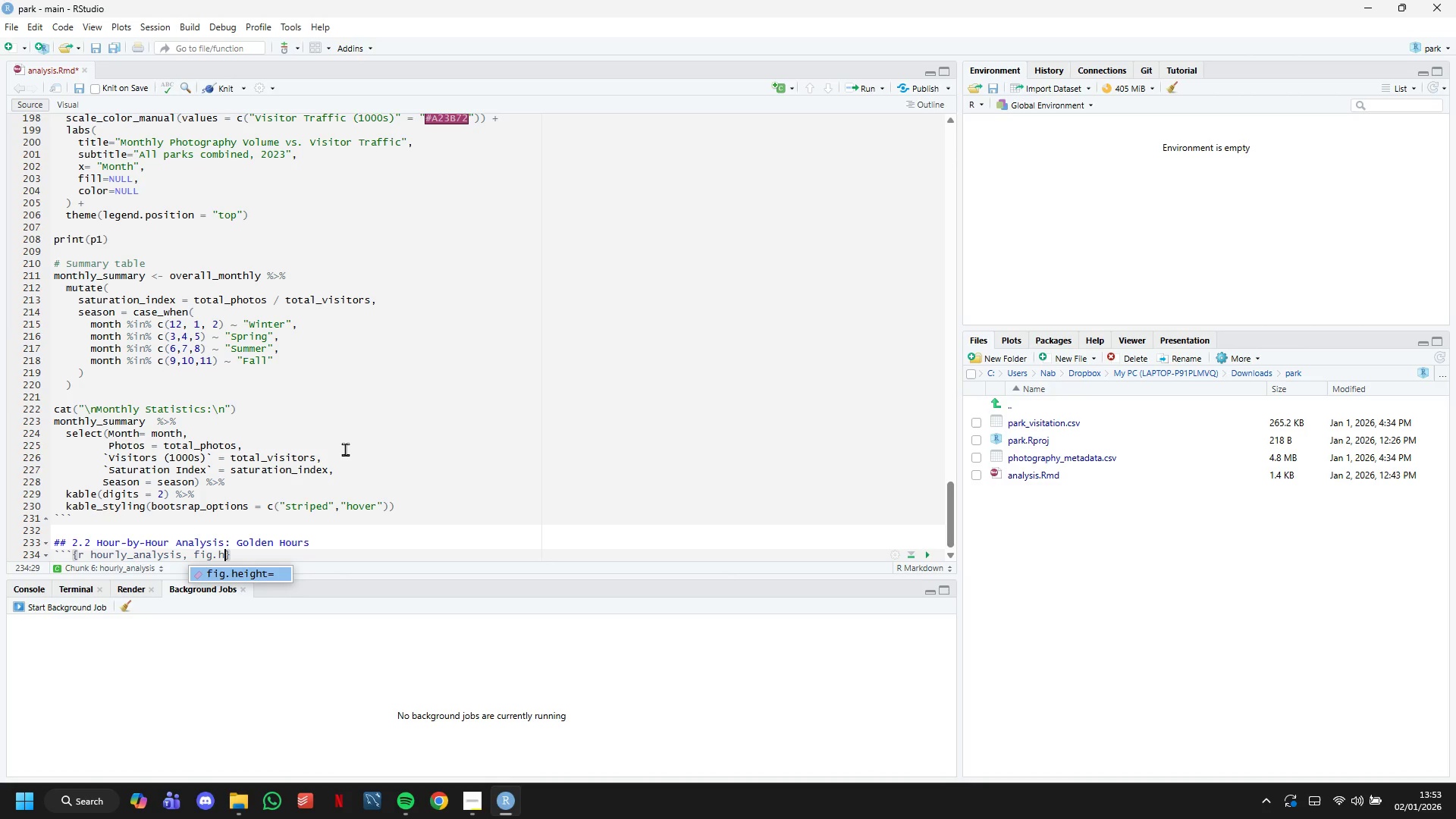 
key(Enter)
 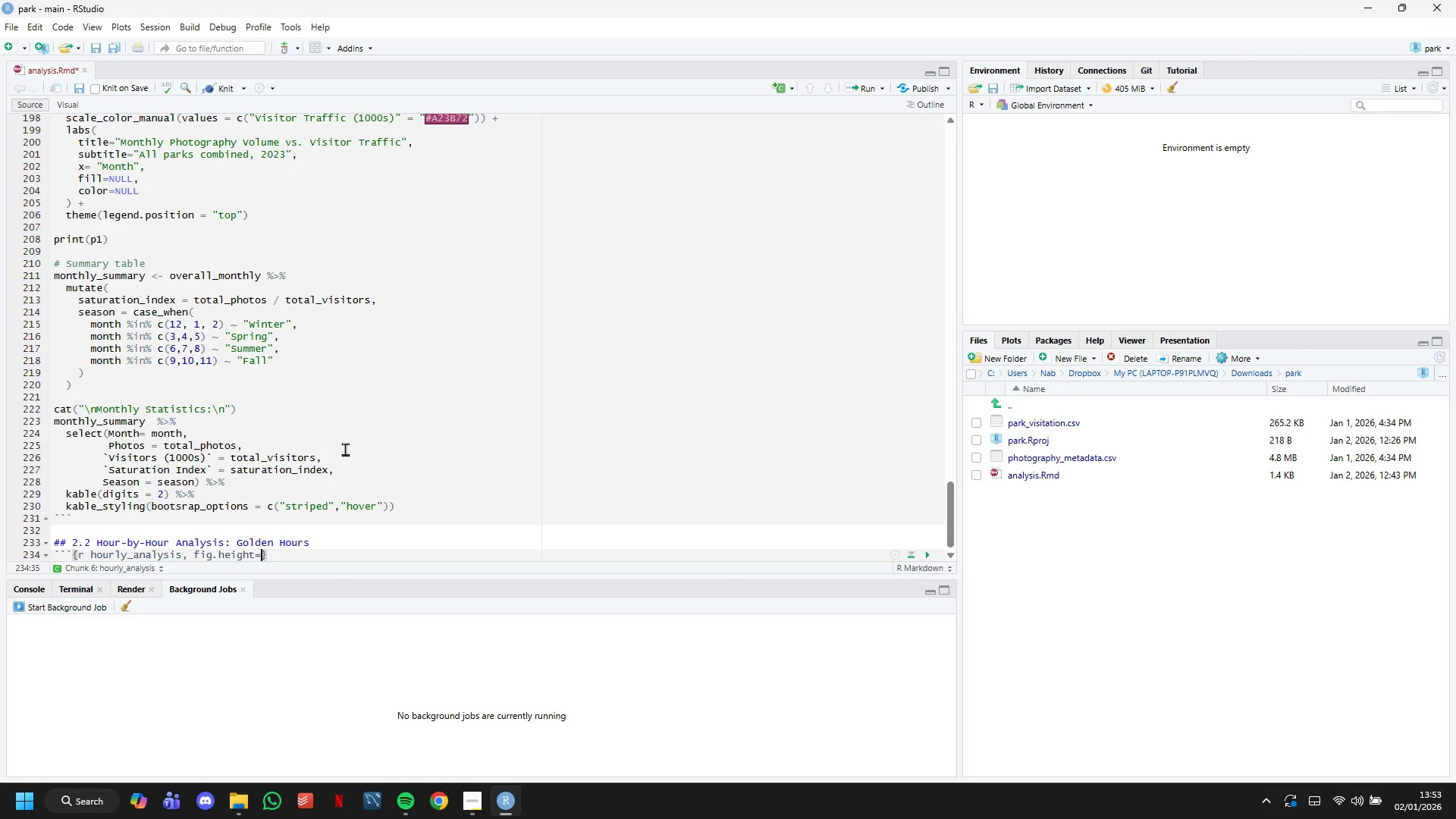 
key(7)
 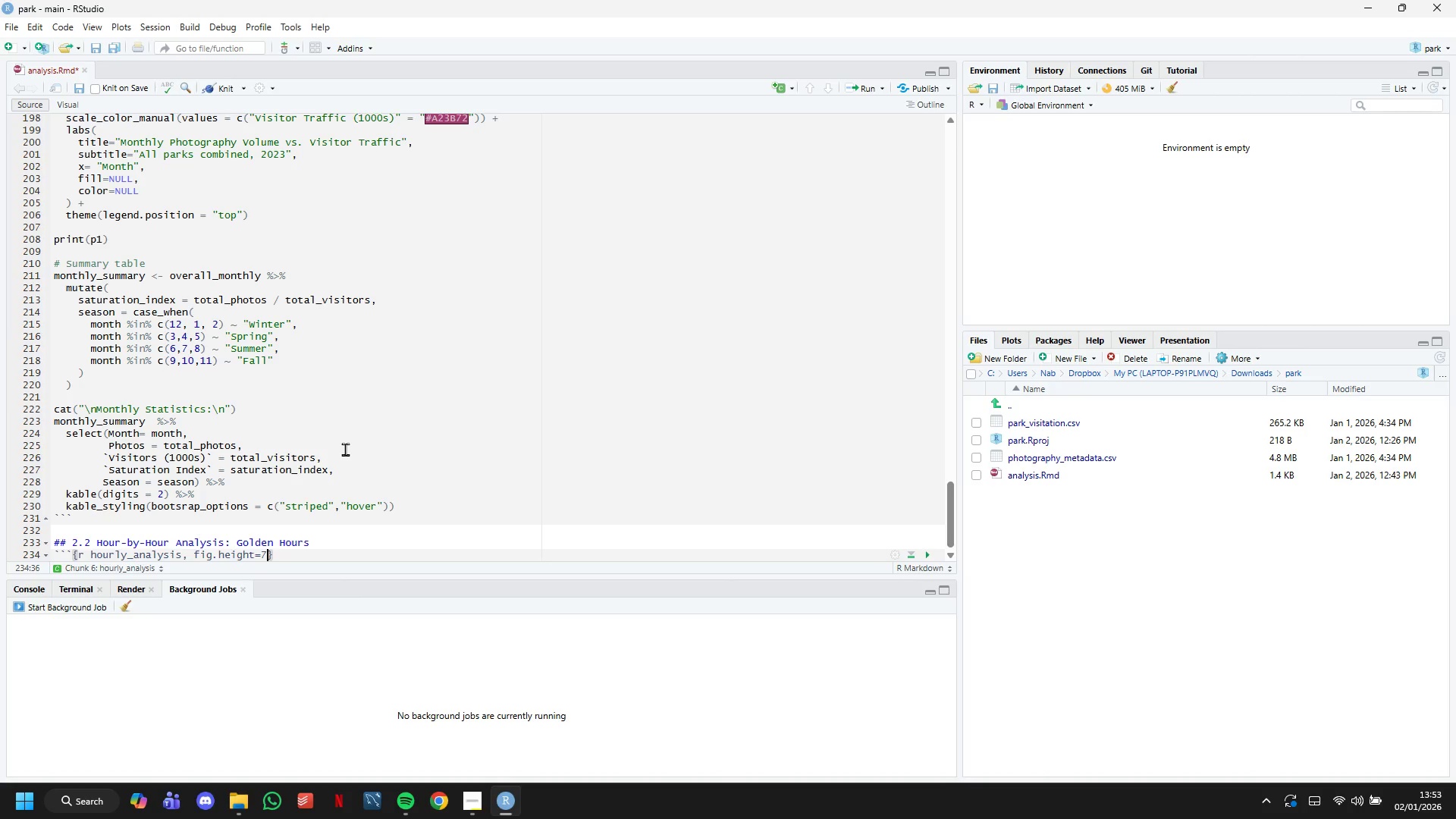 
key(ArrowRight)
 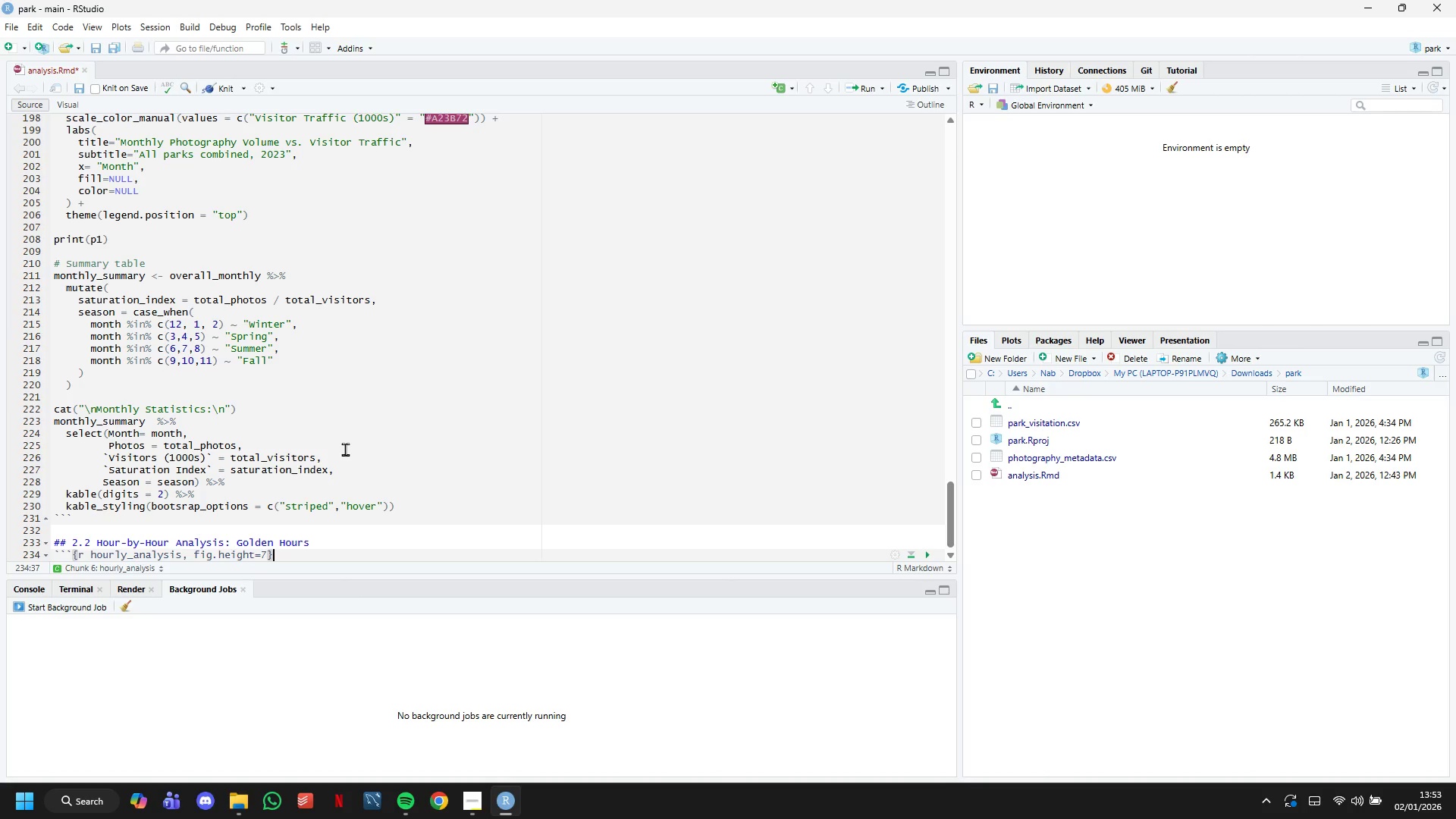 
key(Enter)
 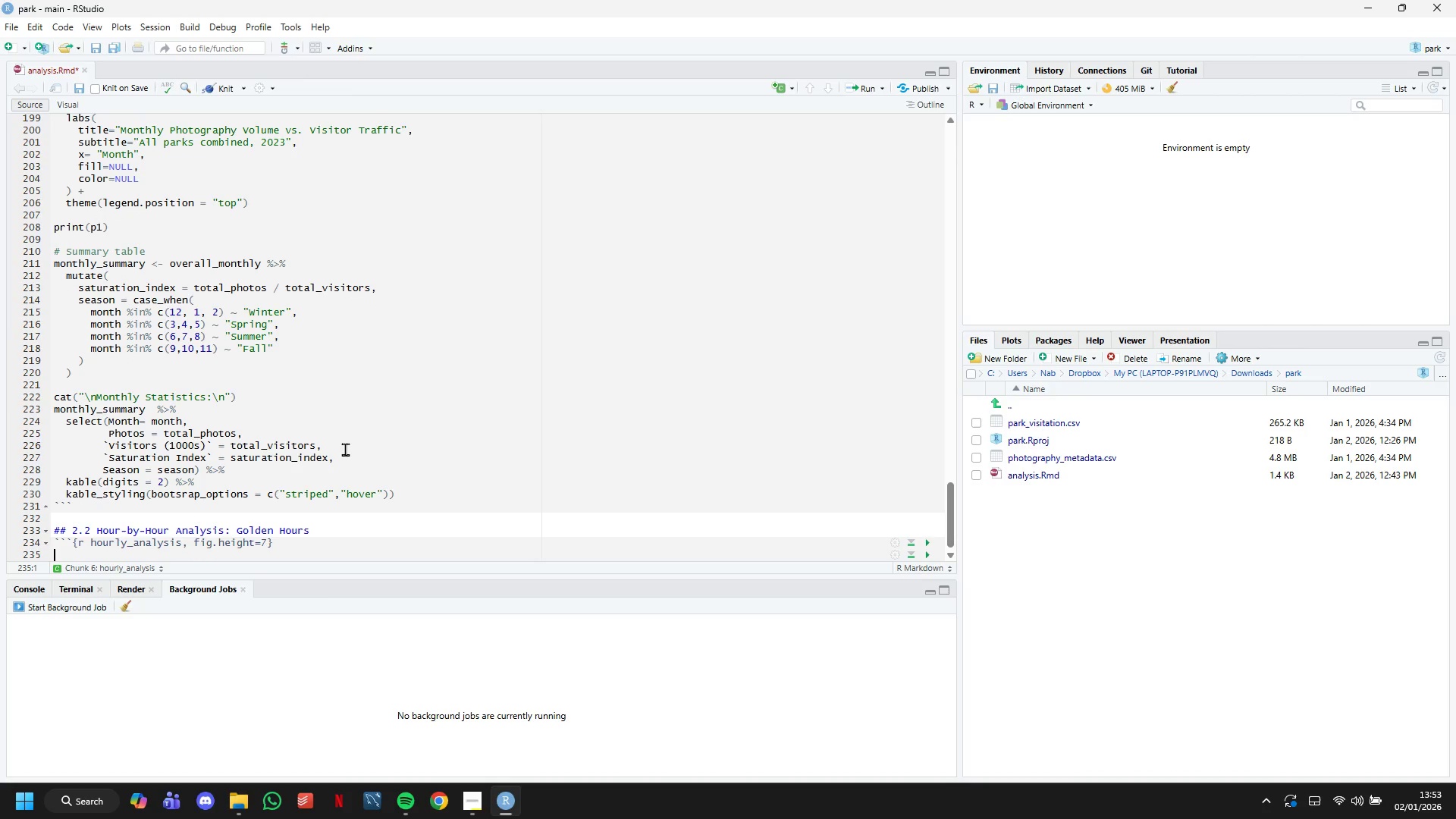 
type(# Analyze photos by hour)
 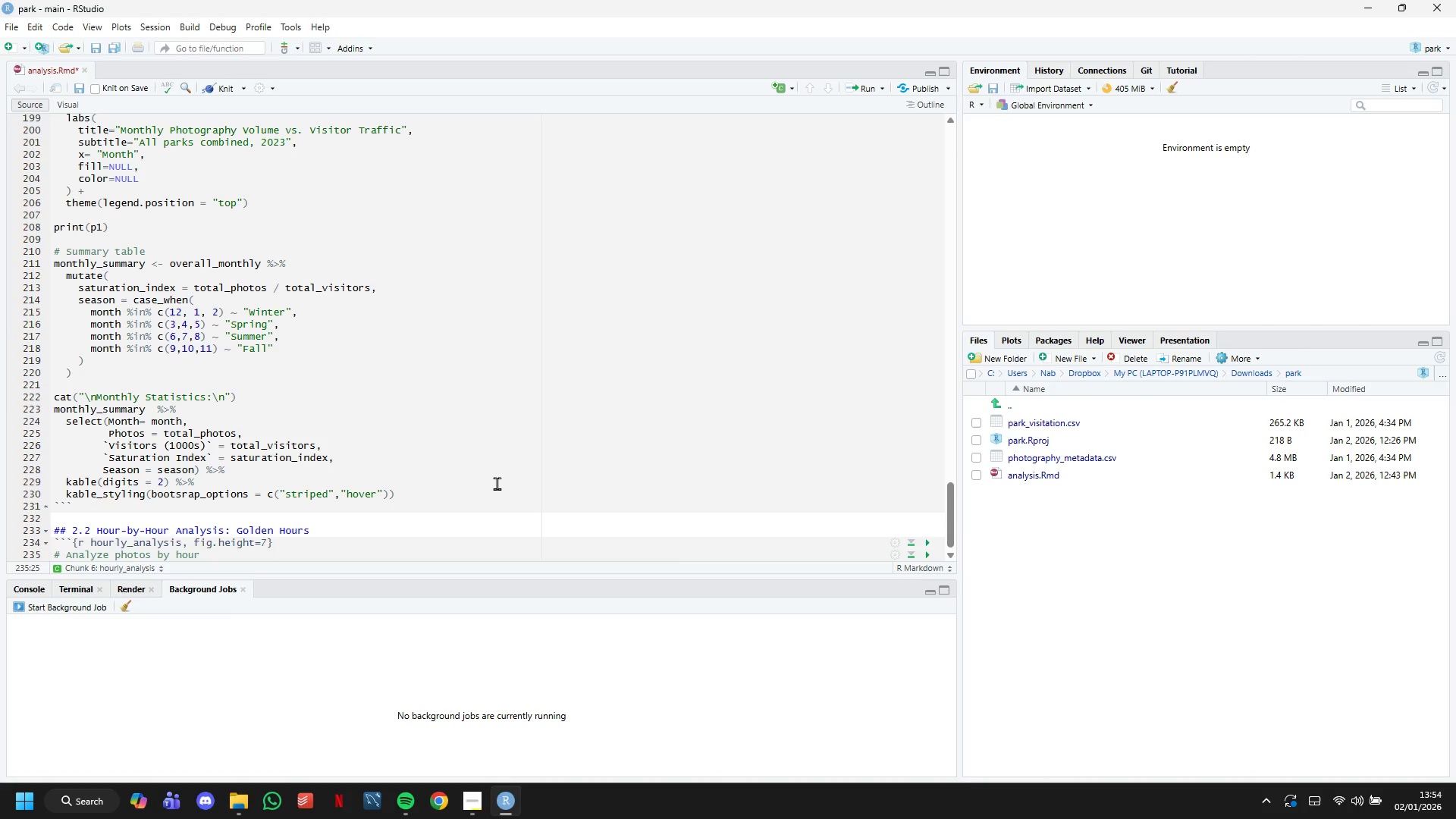 
wait(7.88)
 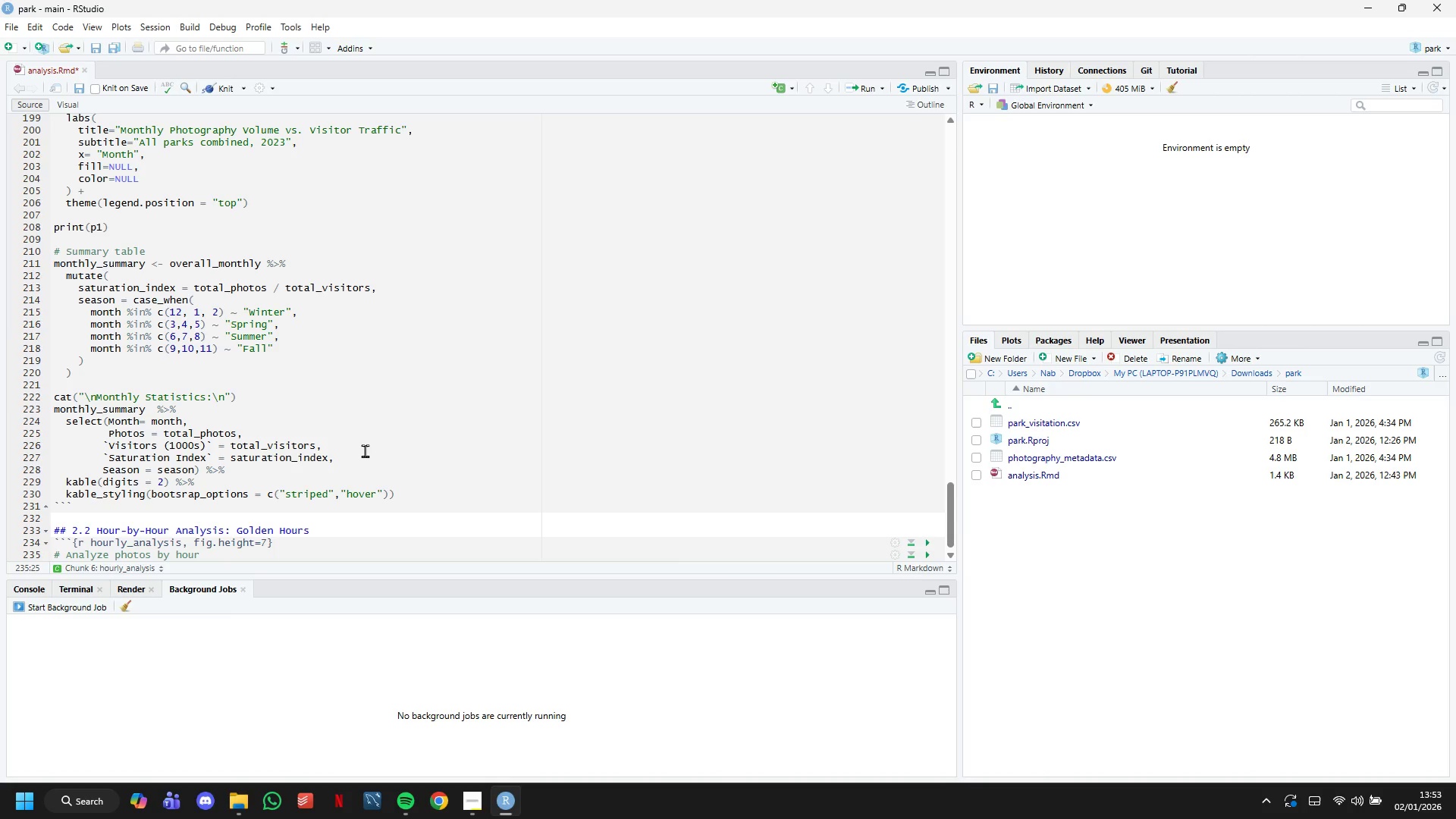 
scroll: coordinate [530, 469], scroll_direction: down, amount: 4.0
 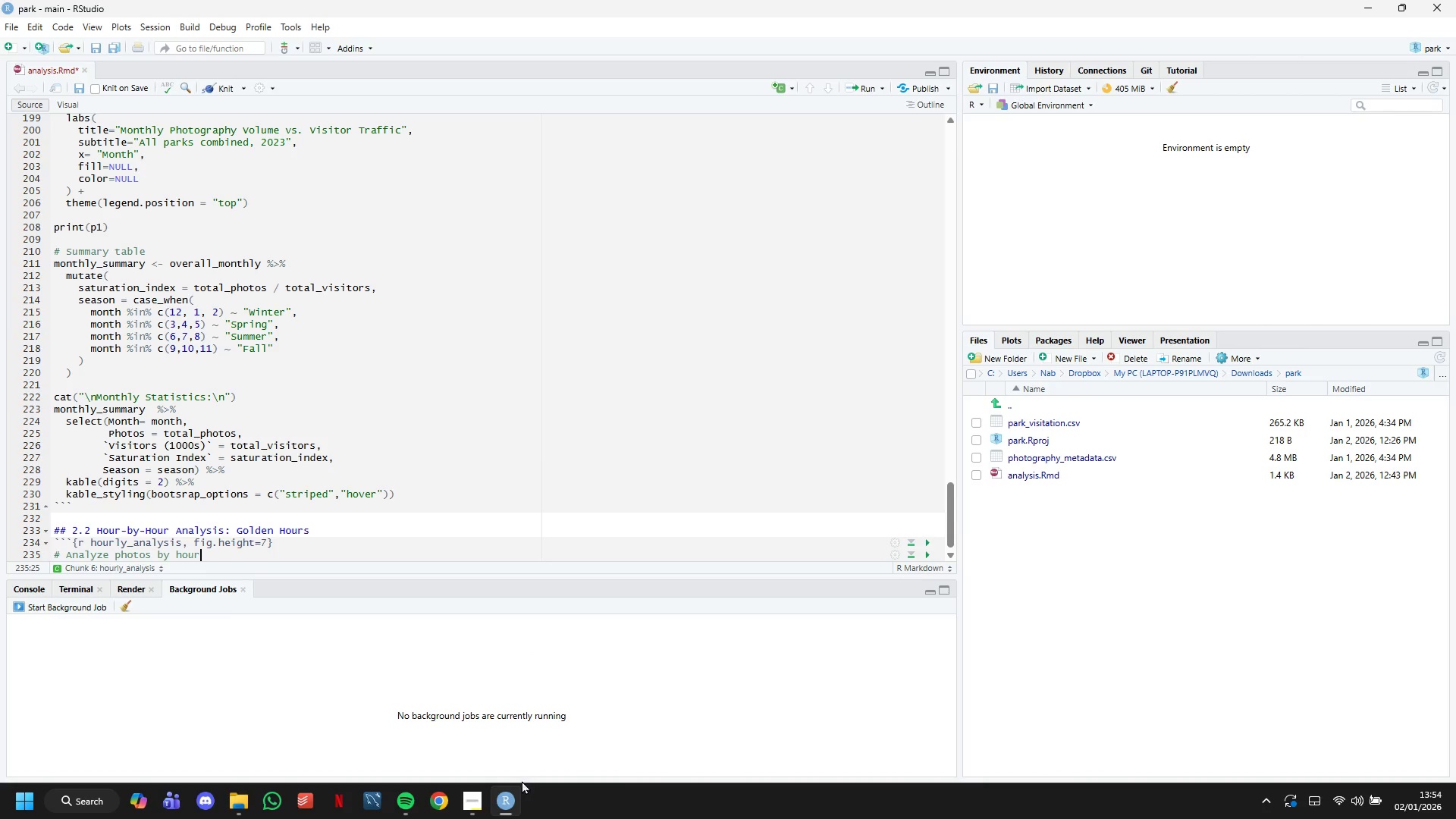 
left_click([468, 803])